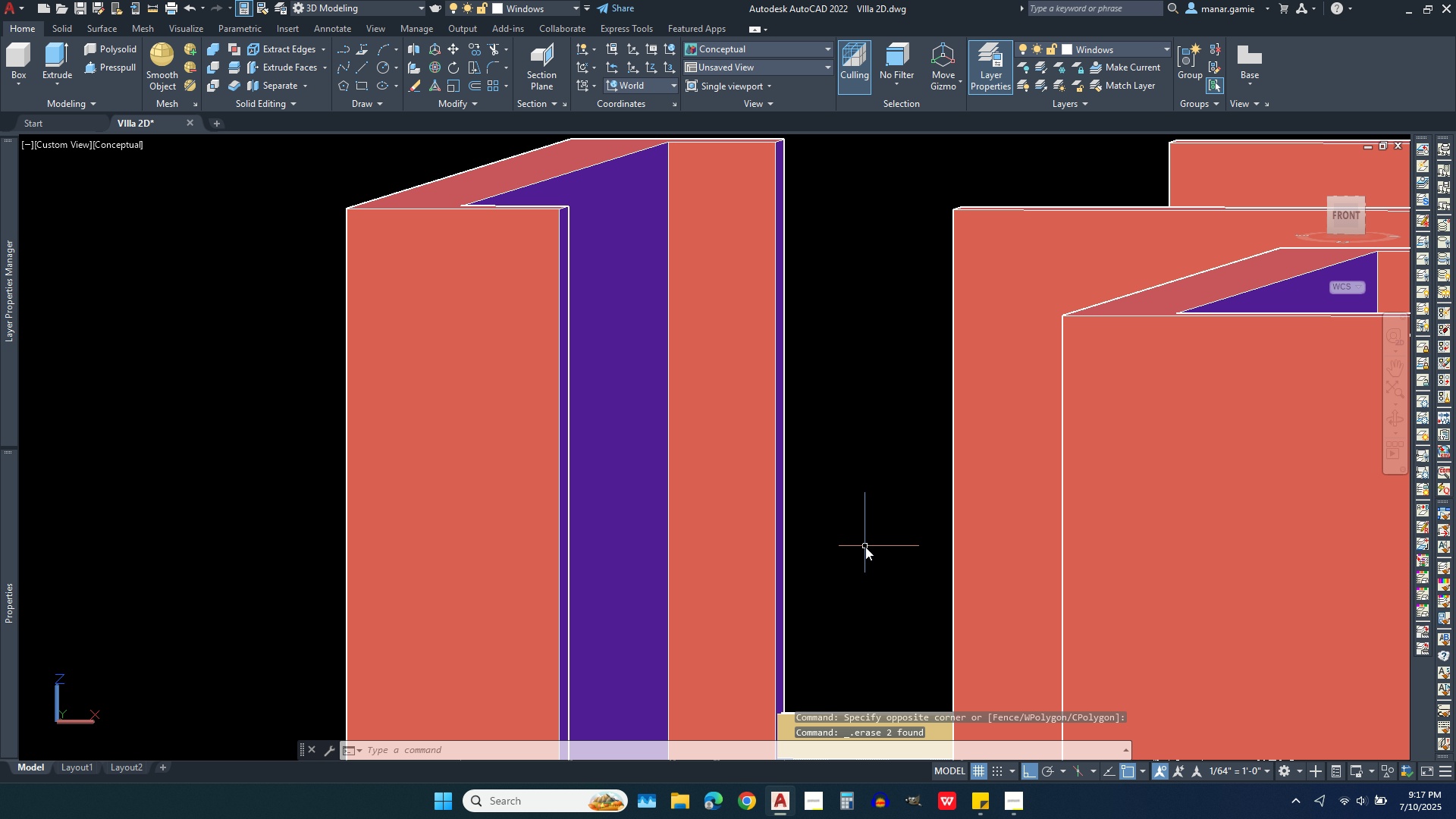 
key(Delete)
 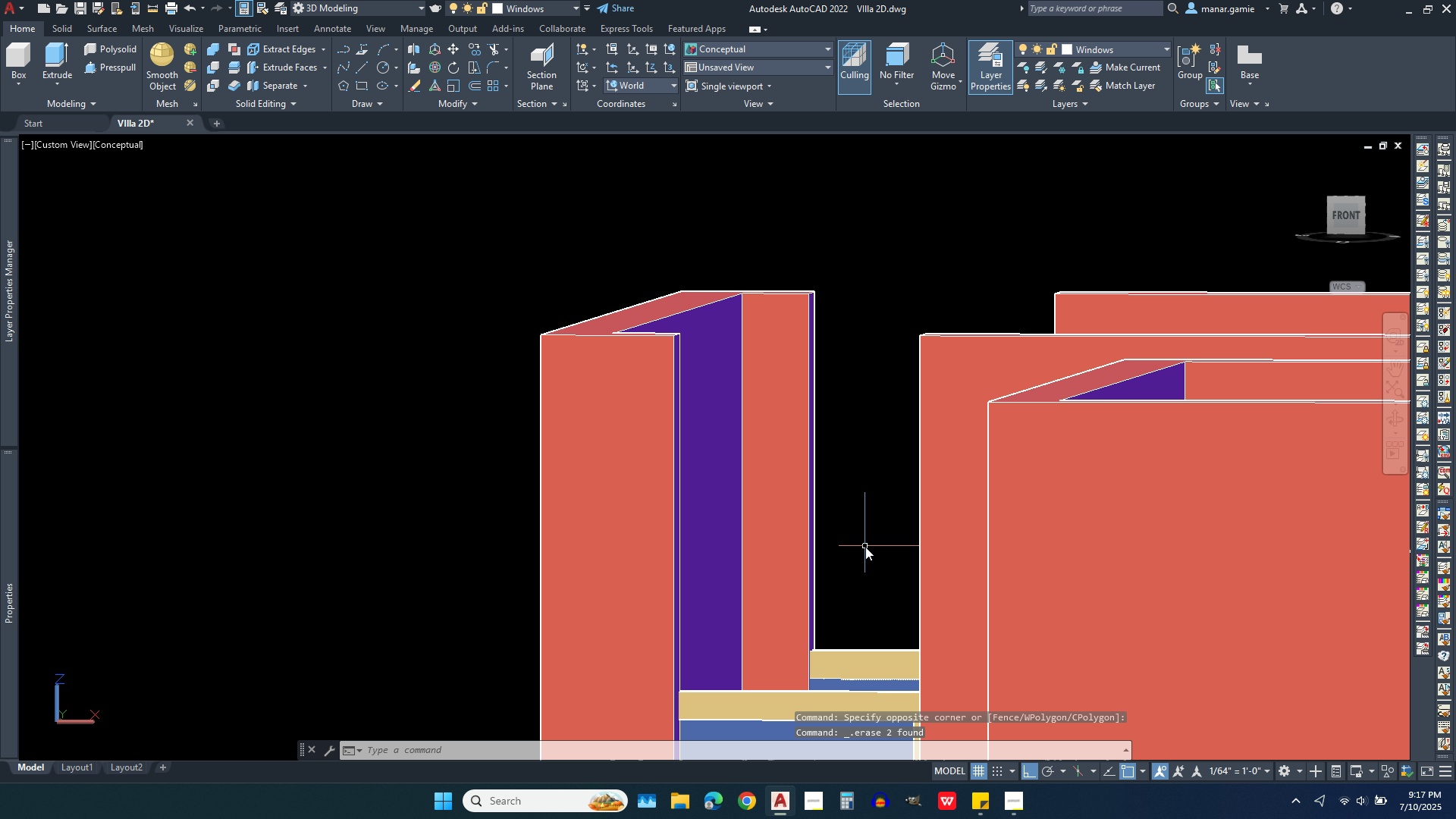 
scroll: coordinate [814, 582], scroll_direction: down, amount: 6.0
 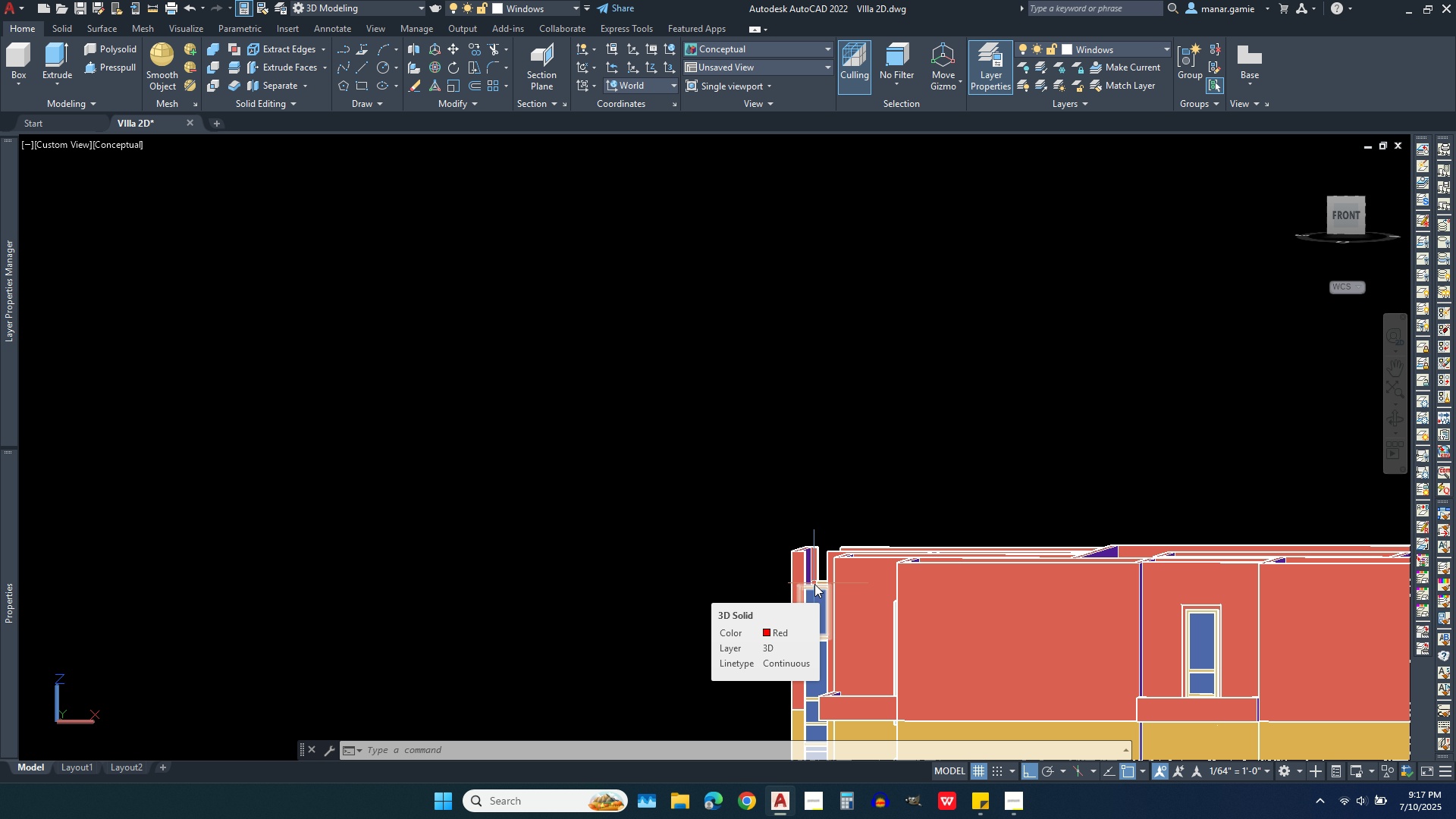 
wait(7.85)
 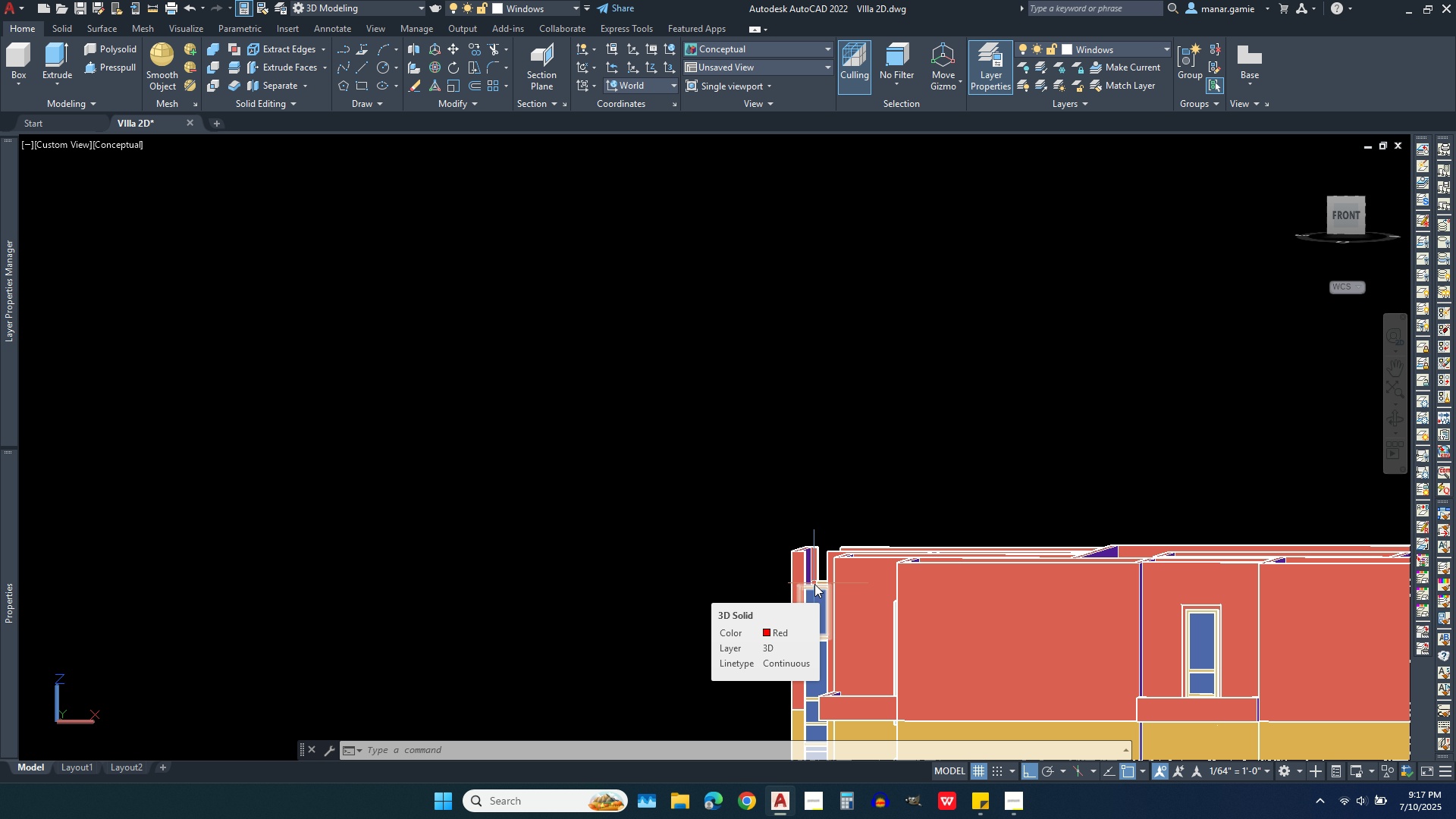 
scroll: coordinate [363, 515], scroll_direction: down, amount: 3.0
 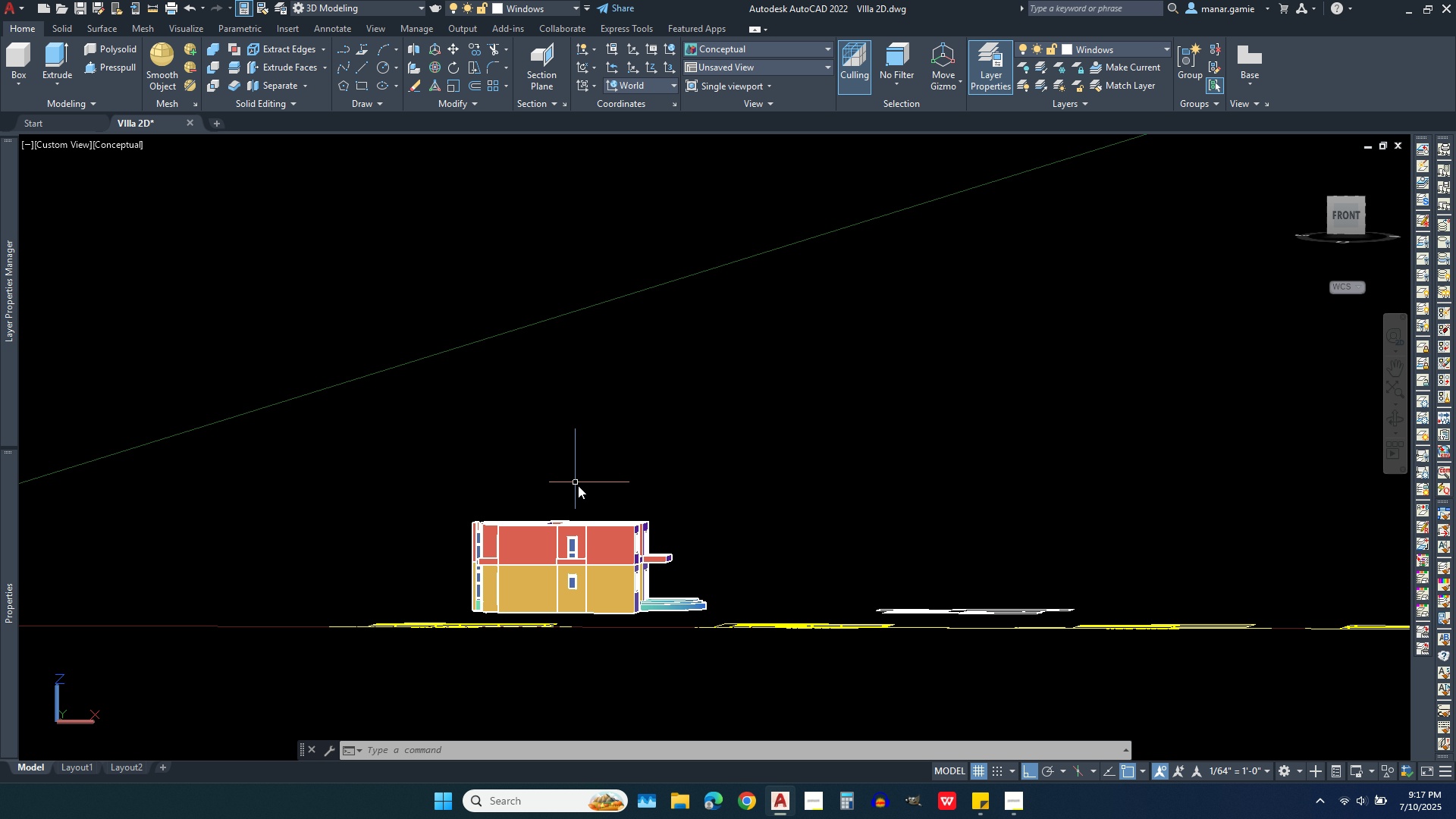 
scroll: coordinate [692, 541], scroll_direction: up, amount: 10.0
 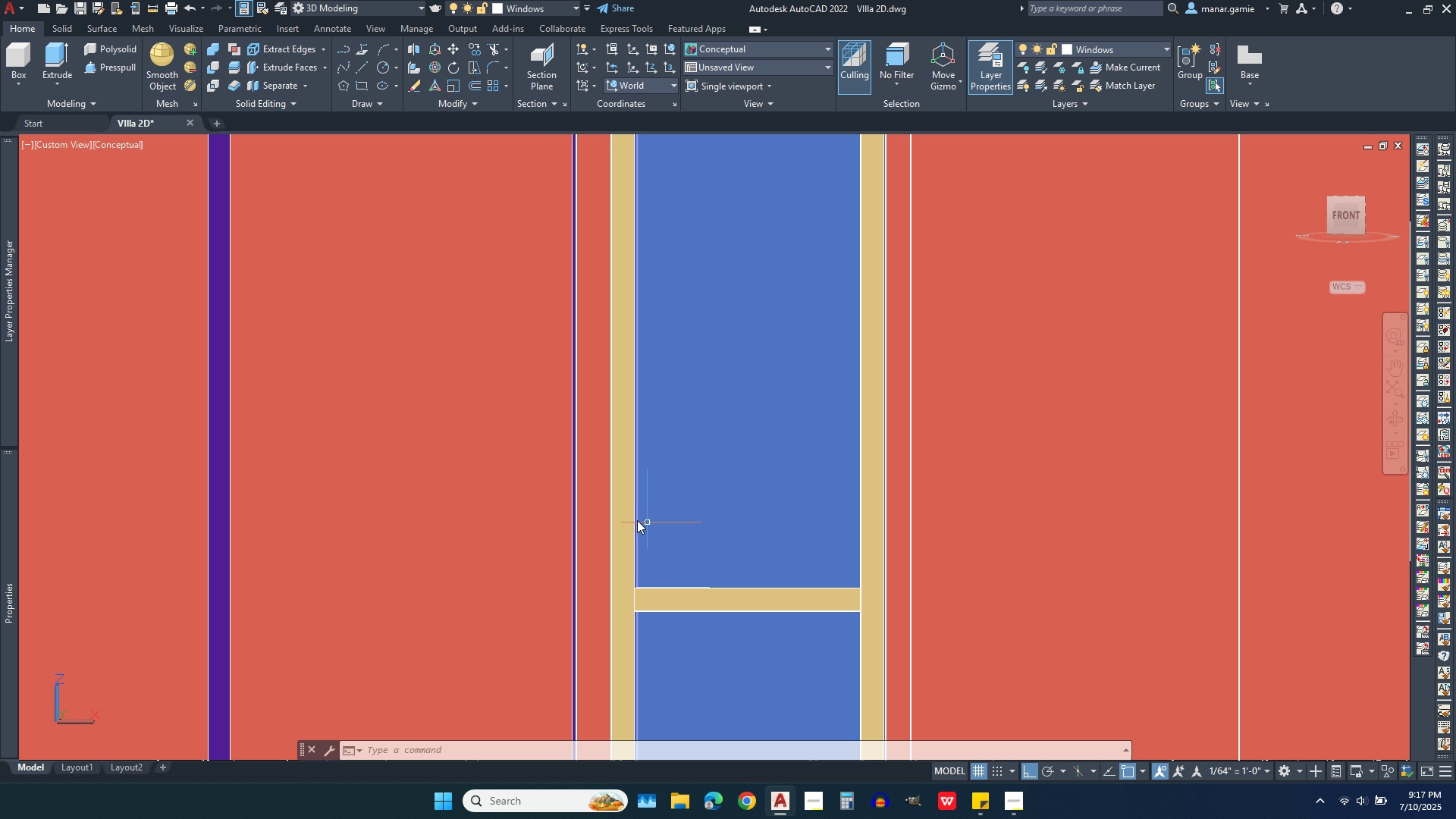 
scroll: coordinate [597, 515], scroll_direction: down, amount: 3.0
 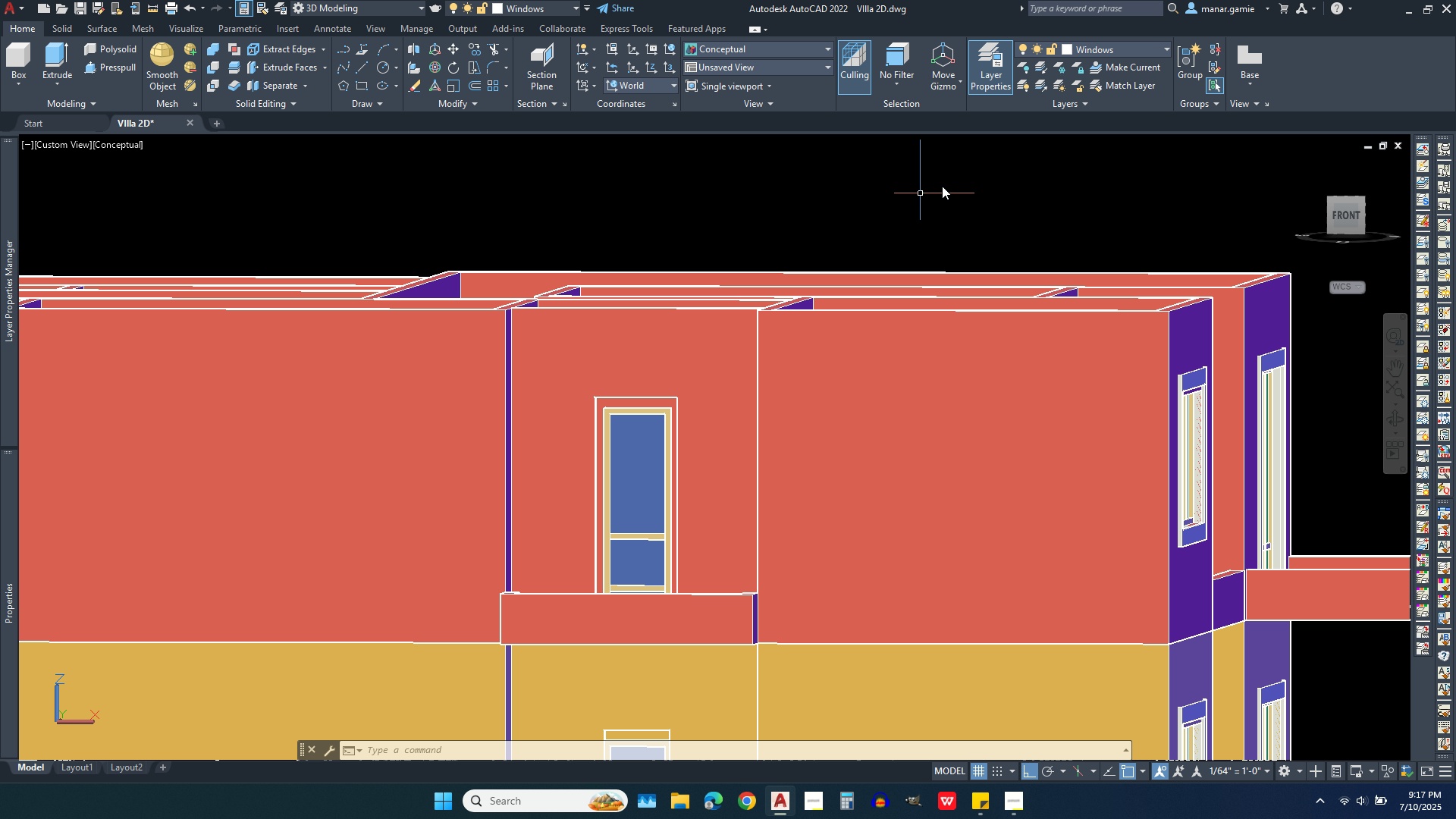 
key(Escape)
 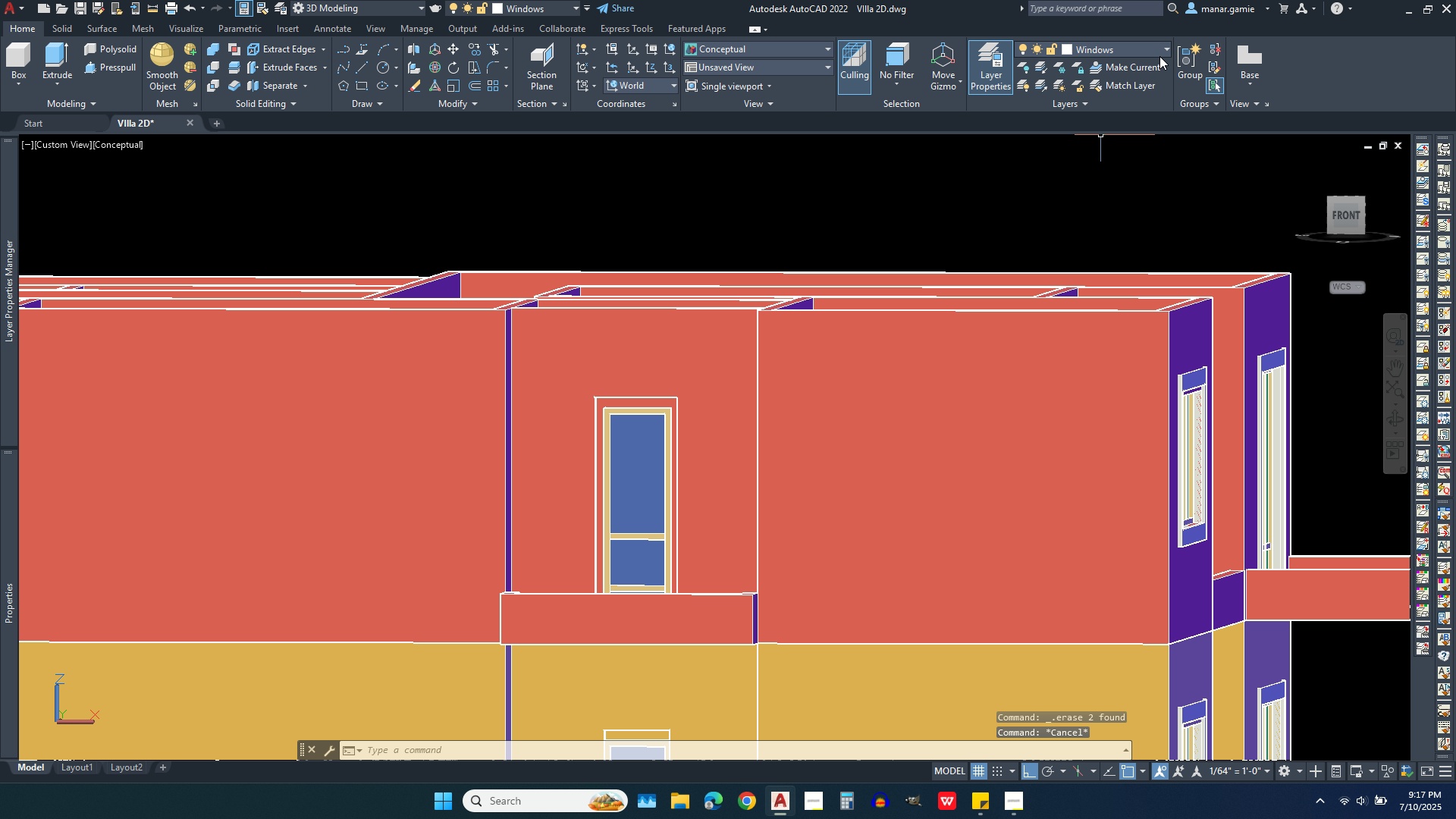 
left_click([1157, 51])
 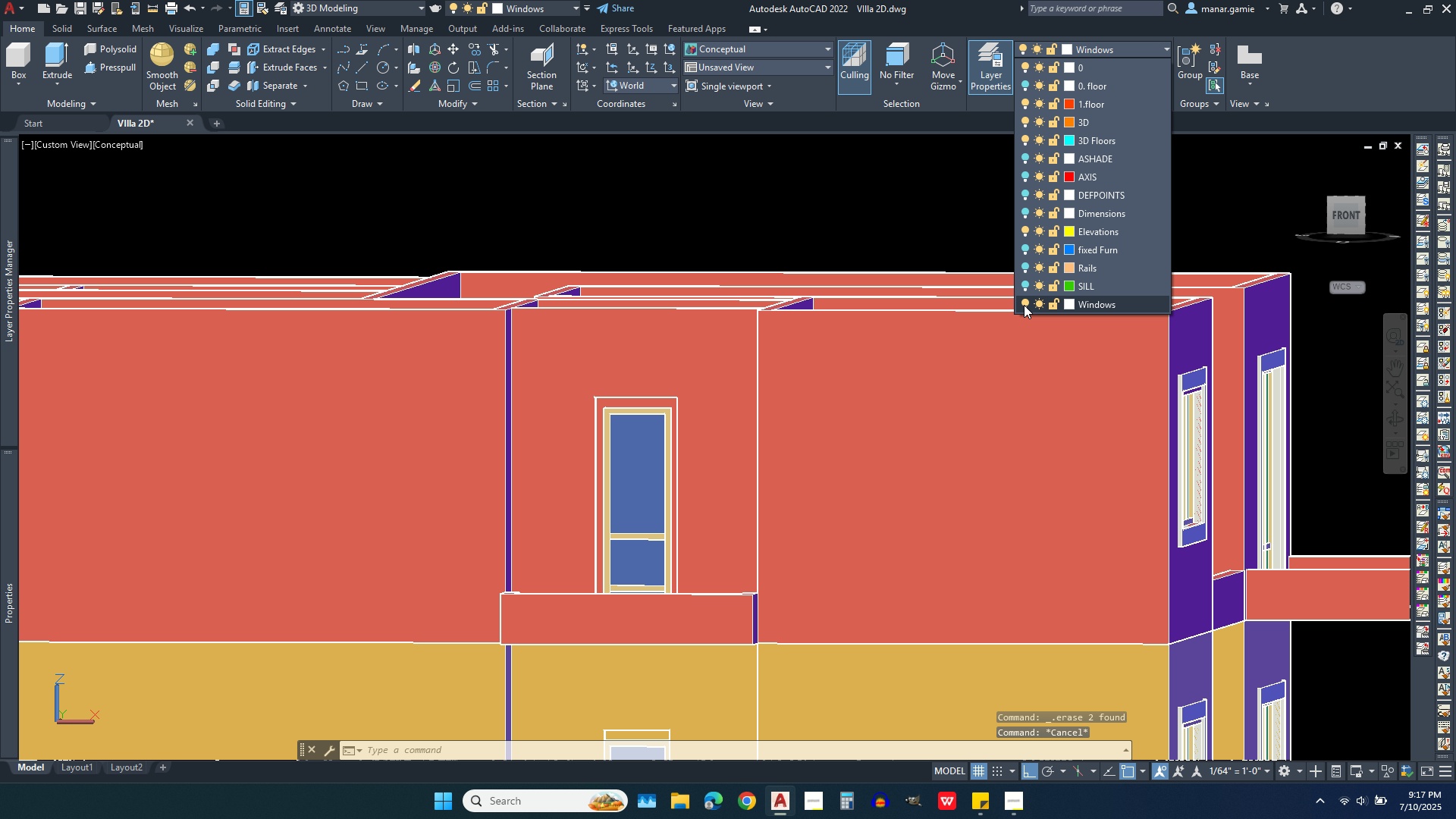 
left_click([1024, 305])
 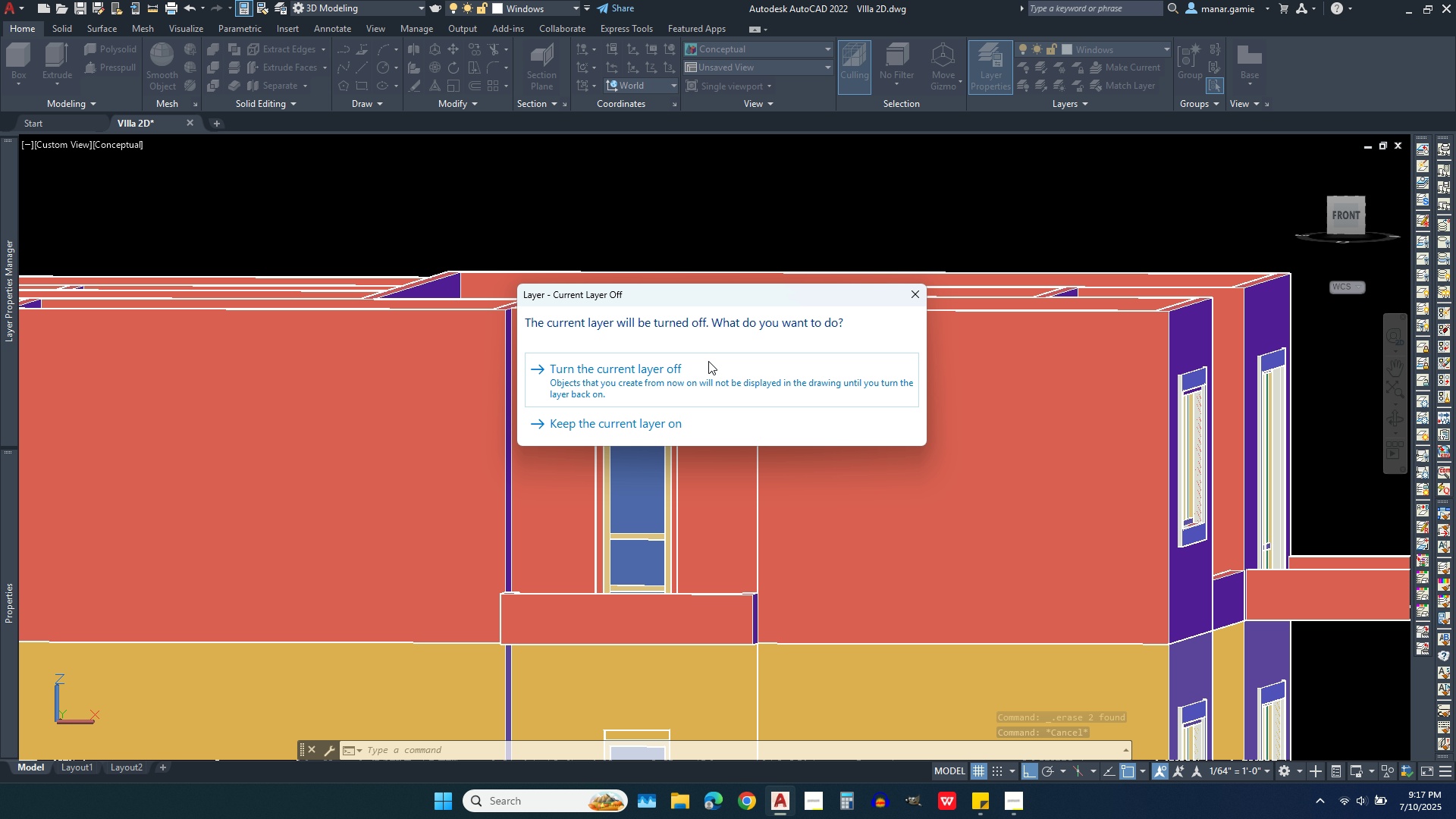 
left_click([642, 384])
 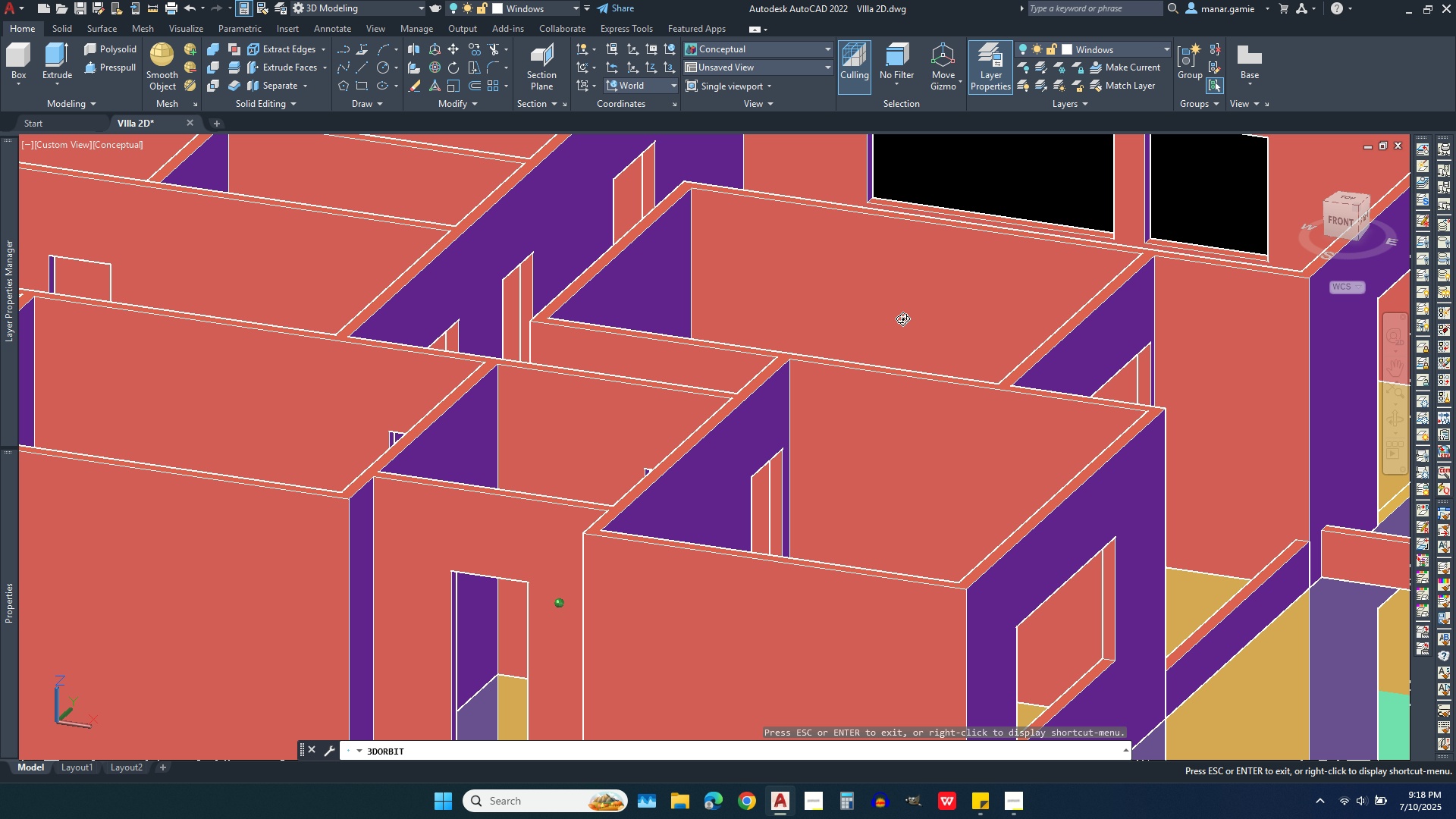 
wait(6.36)
 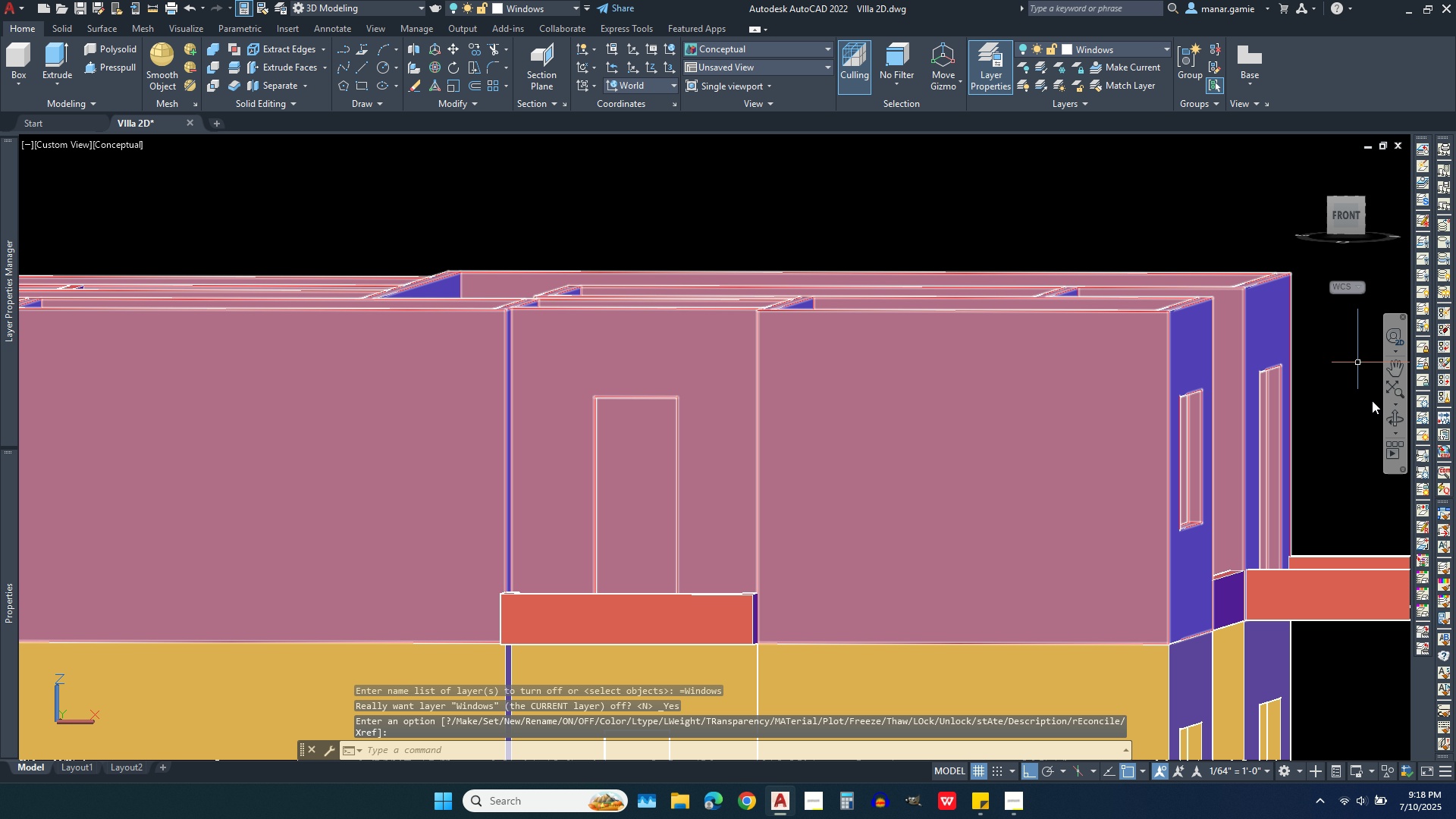 
scroll: coordinate [549, 271], scroll_direction: down, amount: 6.0
 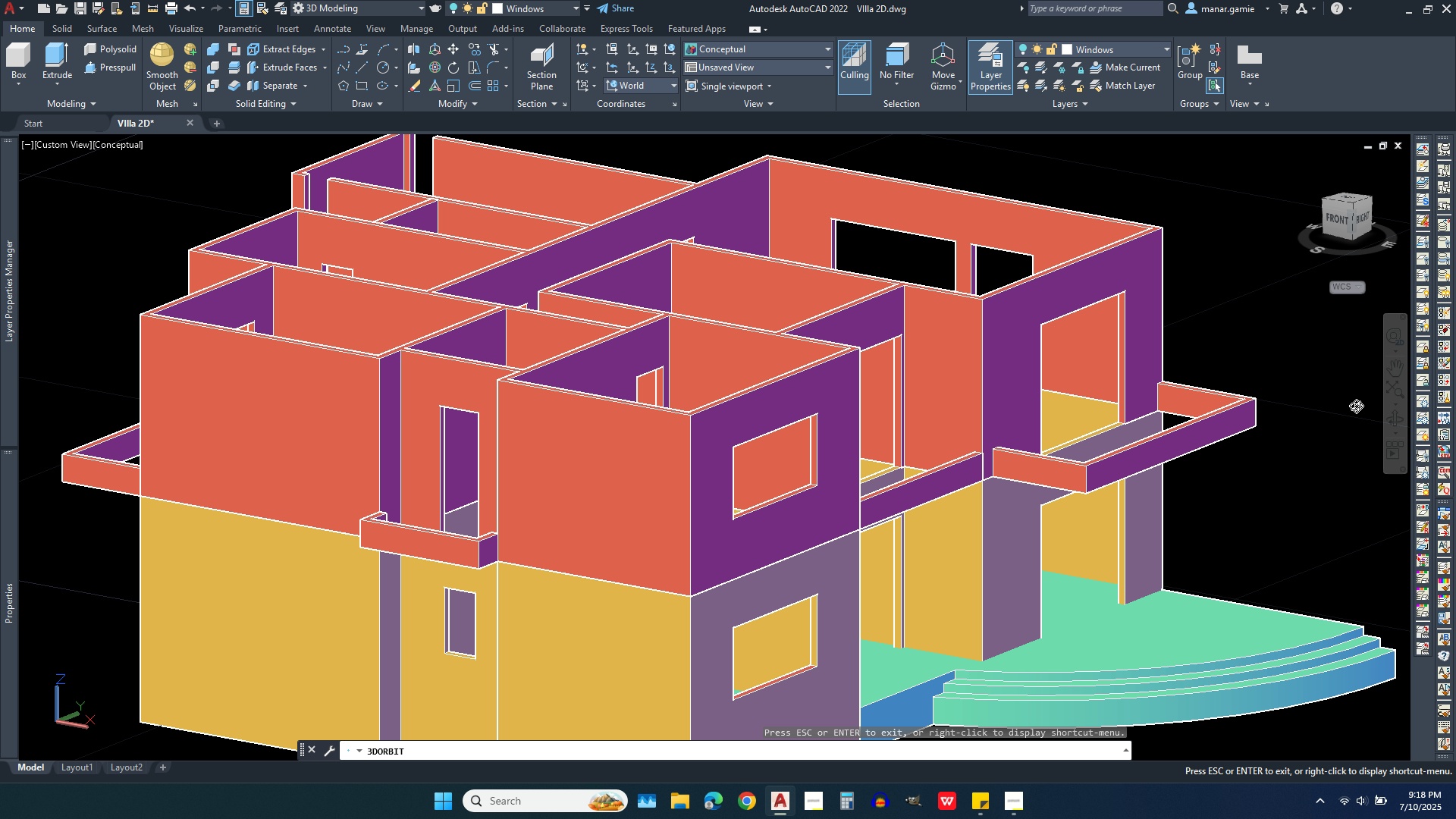 
right_click([1351, 430])
 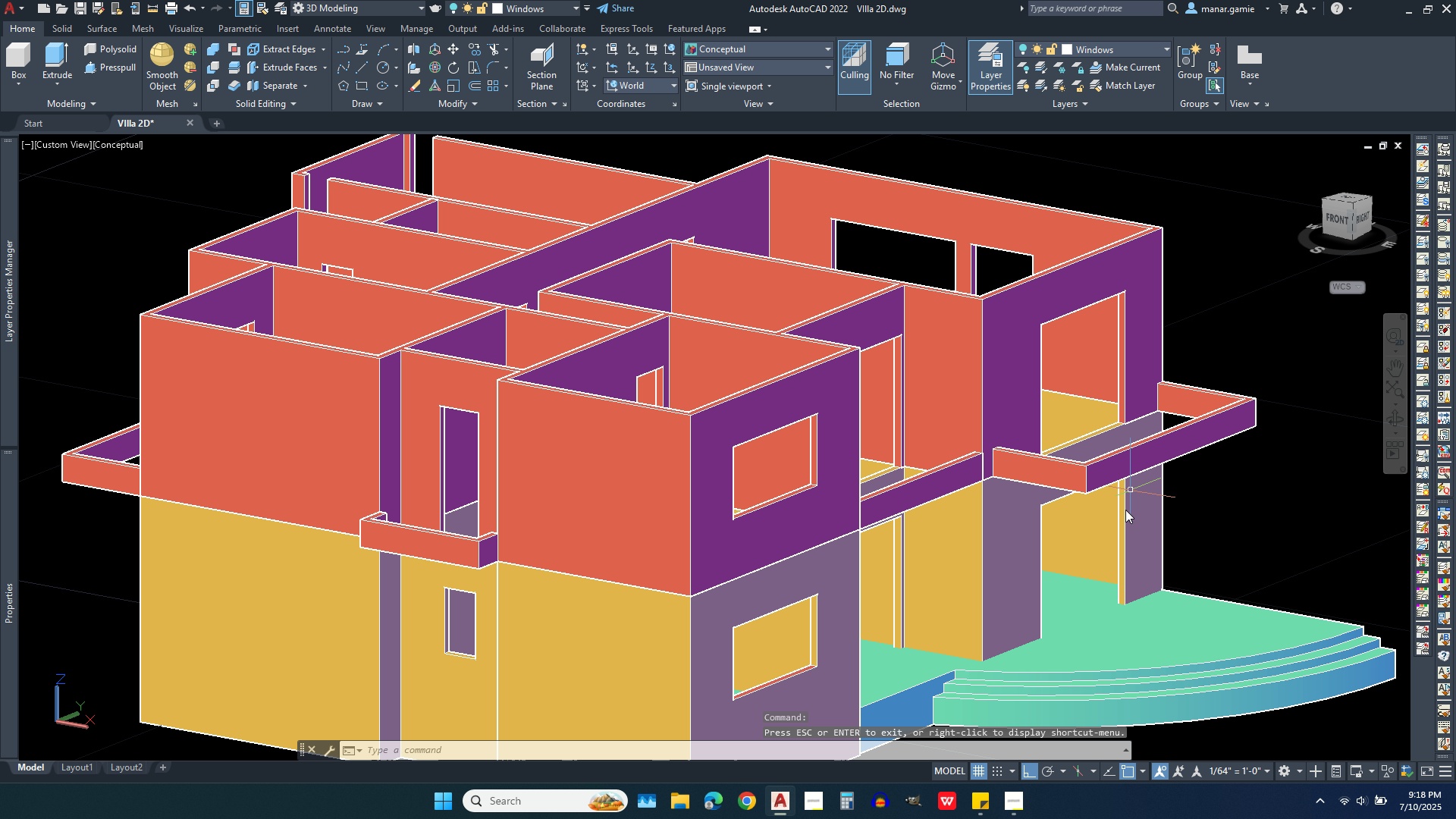 
scroll: coordinate [714, 385], scroll_direction: up, amount: 1.0
 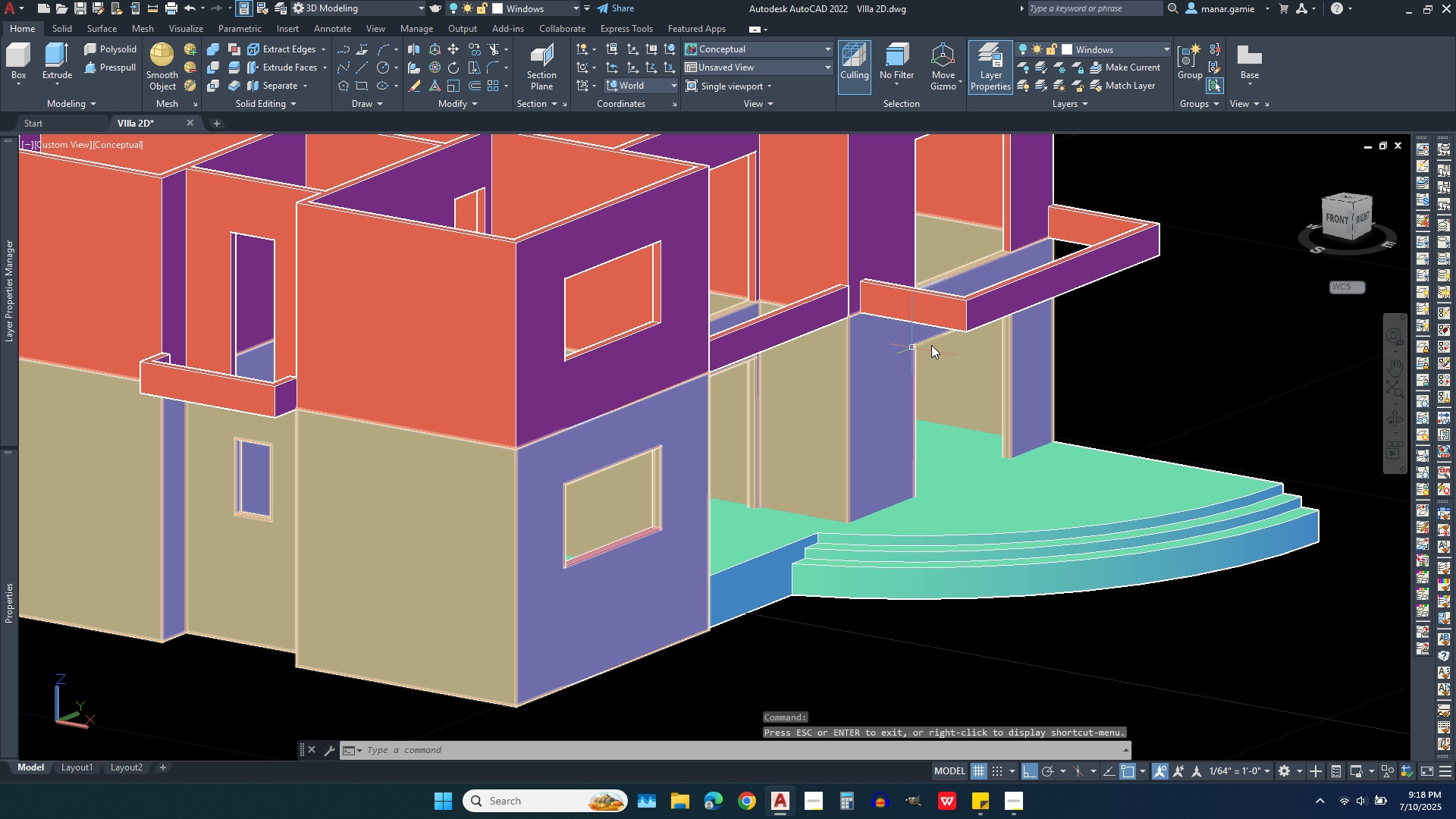 
scroll: coordinate [868, 613], scroll_direction: down, amount: 1.0
 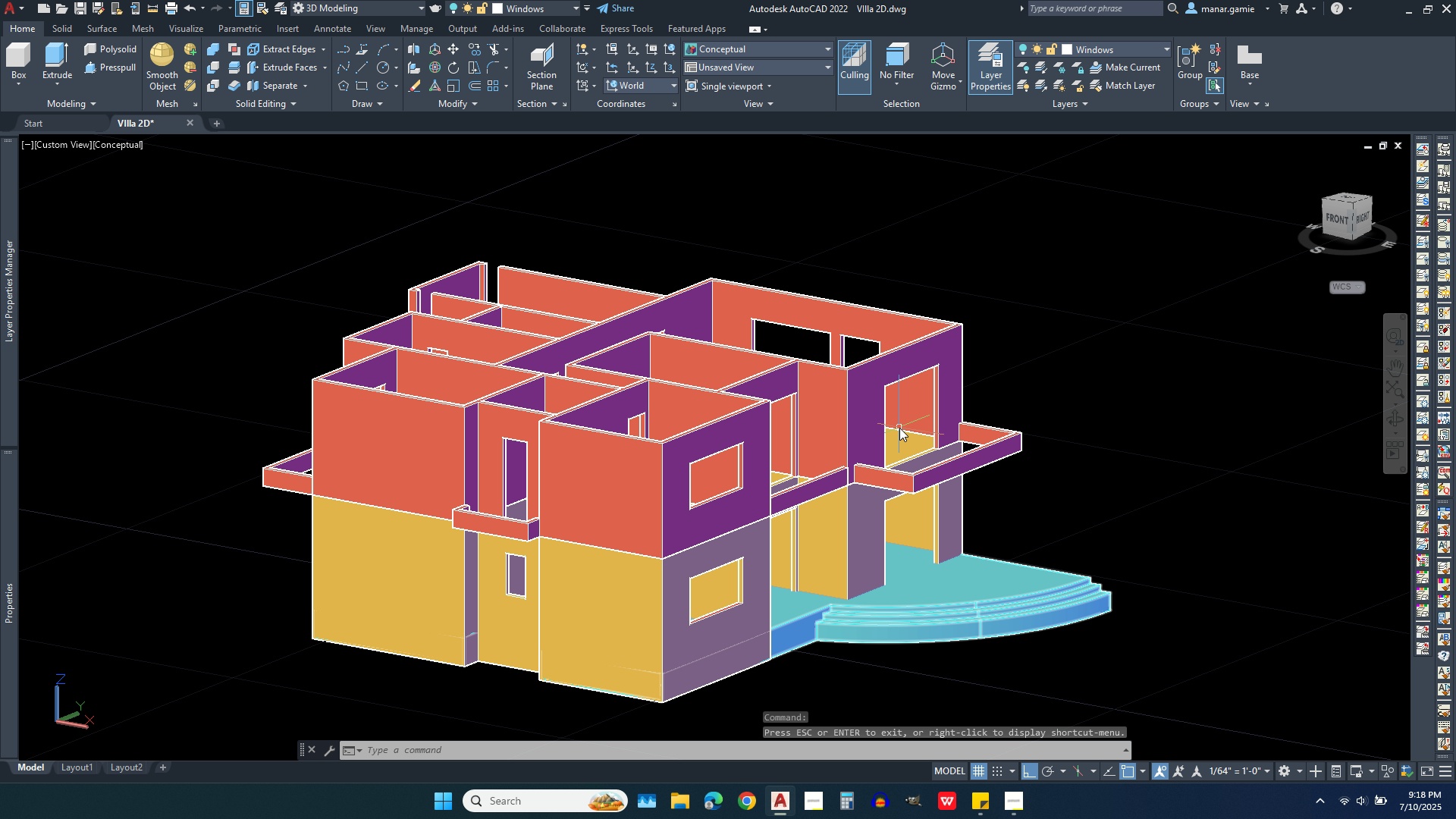 
scroll: coordinate [899, 425], scroll_direction: up, amount: 2.0
 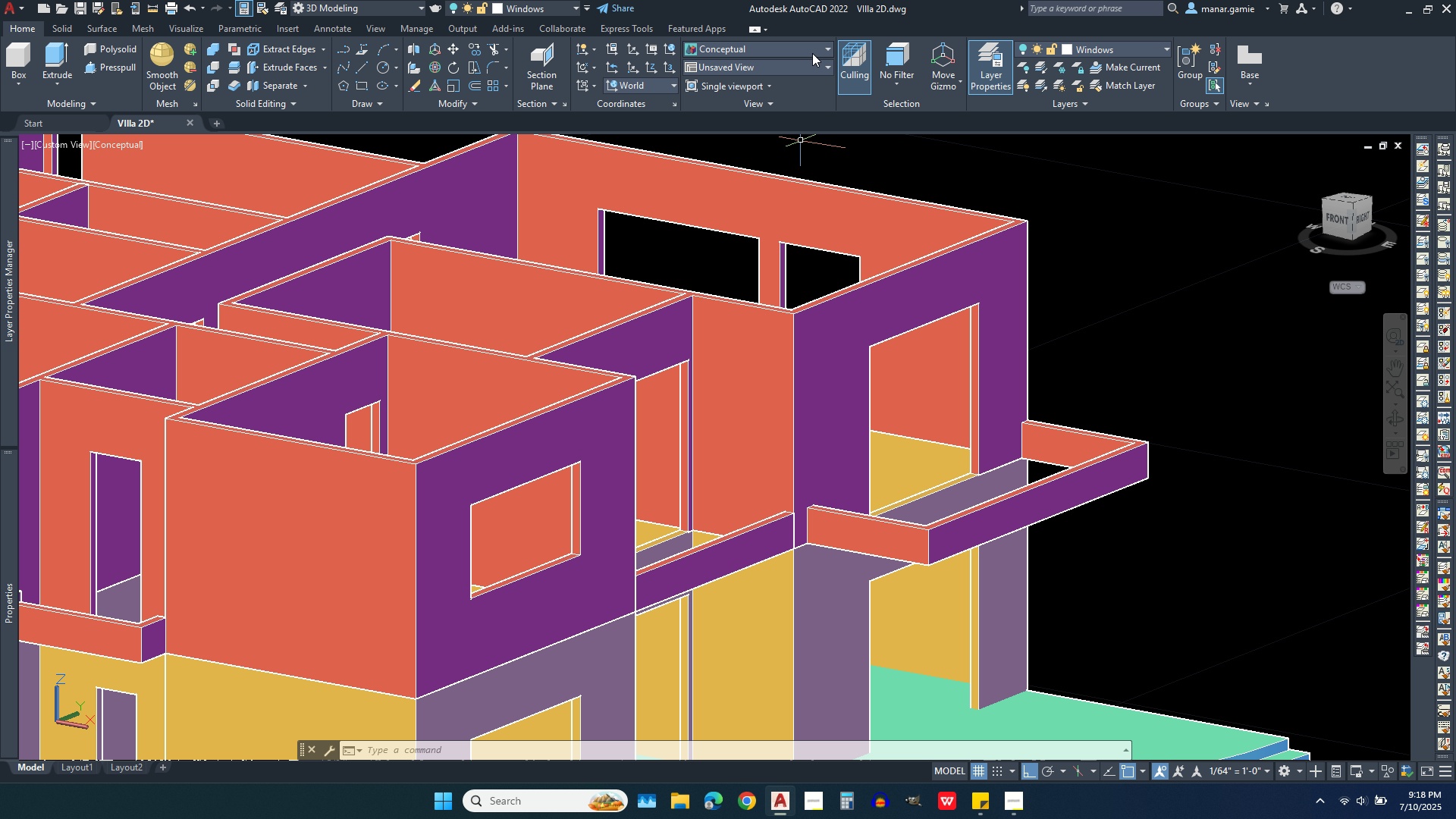 
left_click([1122, 45])
 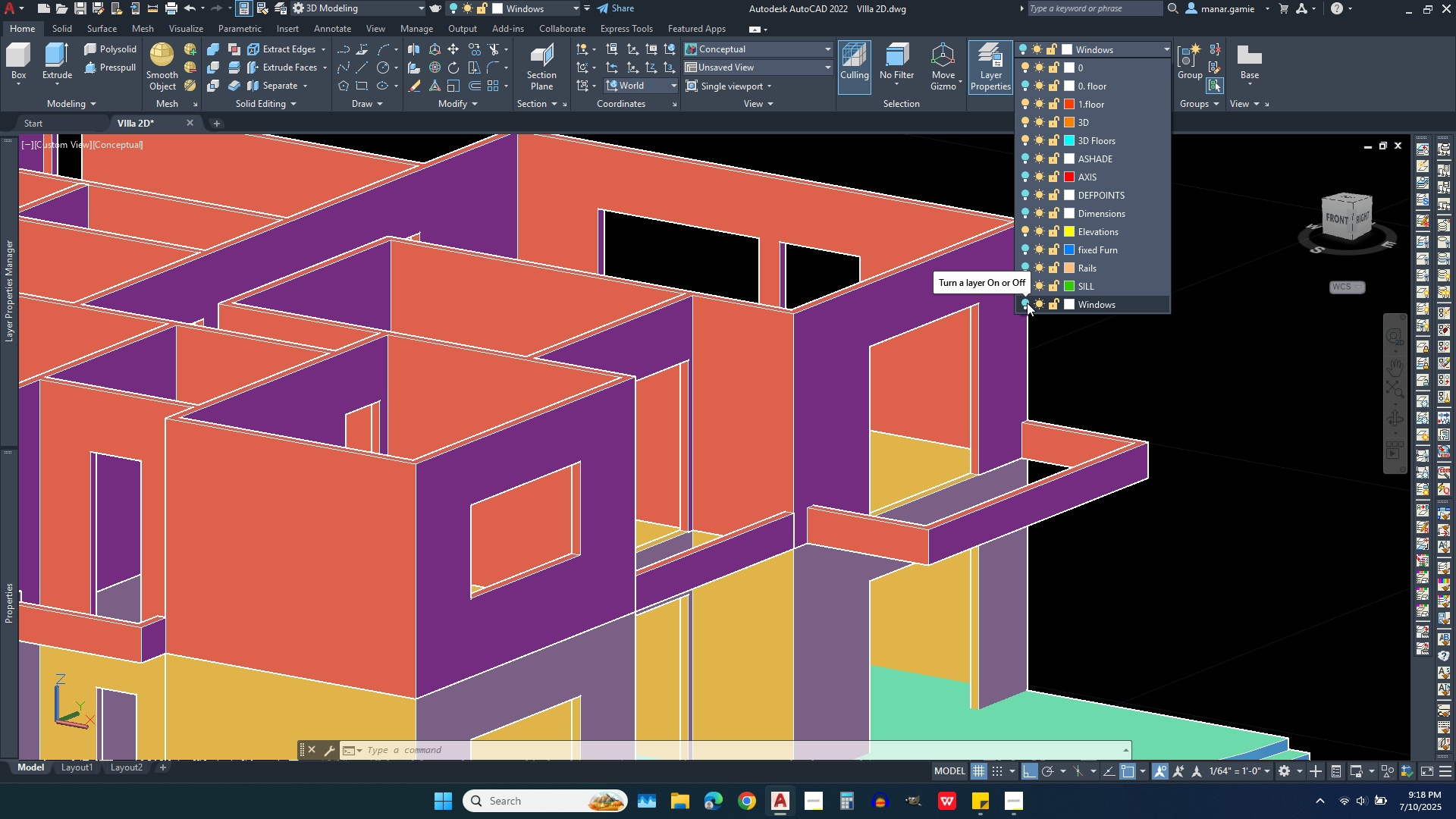 
left_click([1027, 303])
 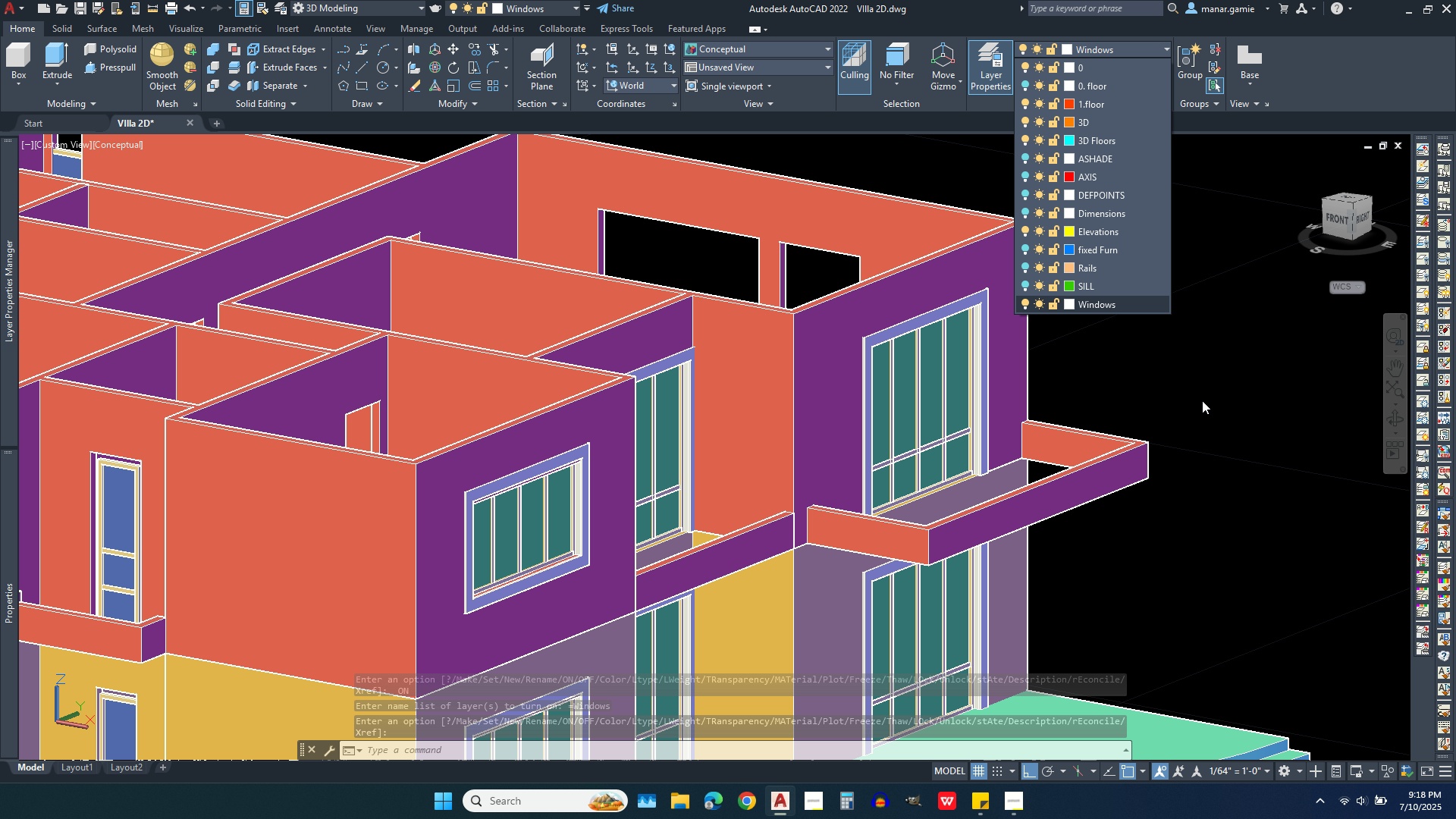 
wait(9.3)
 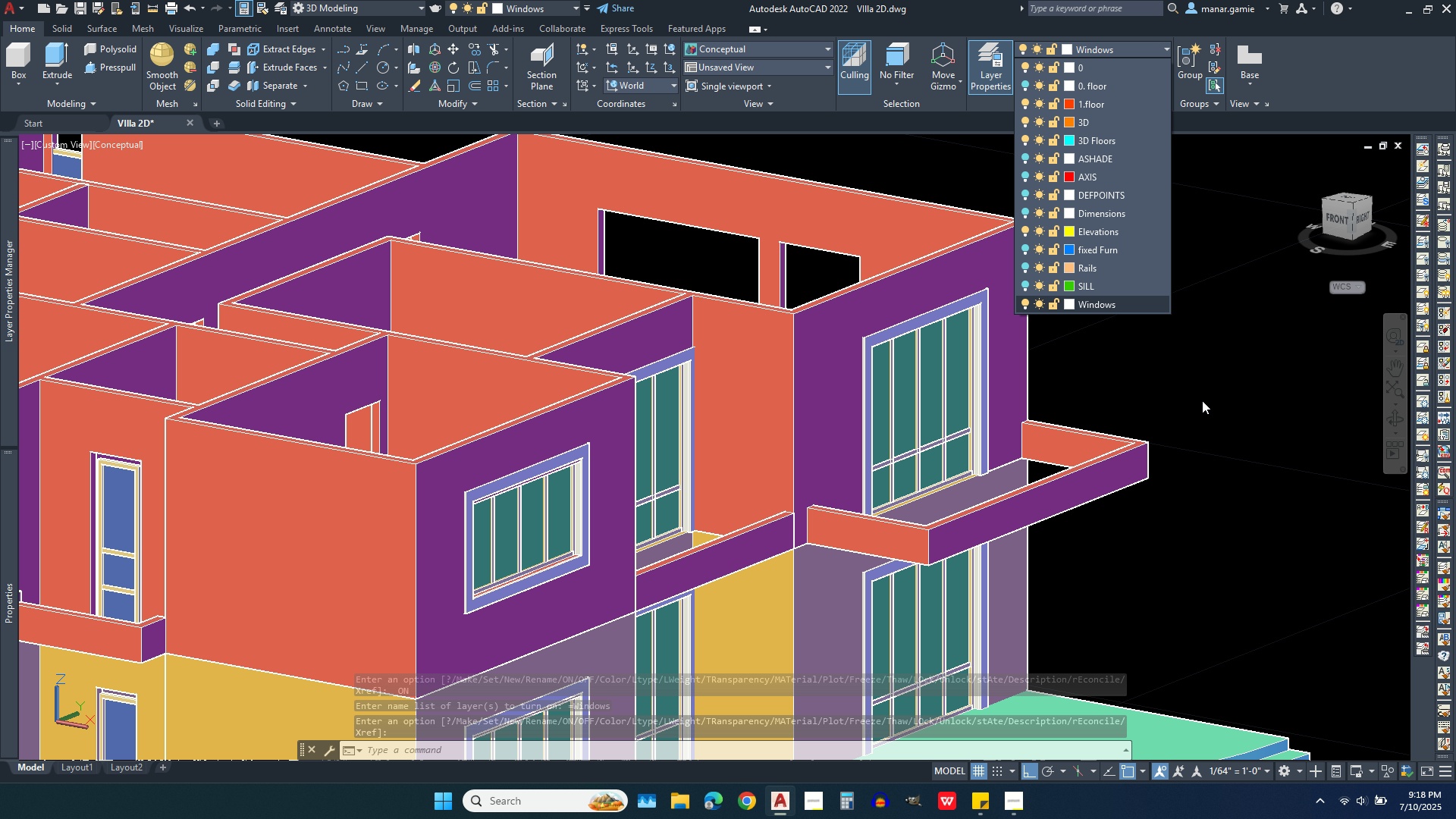 
left_click([1396, 425])
 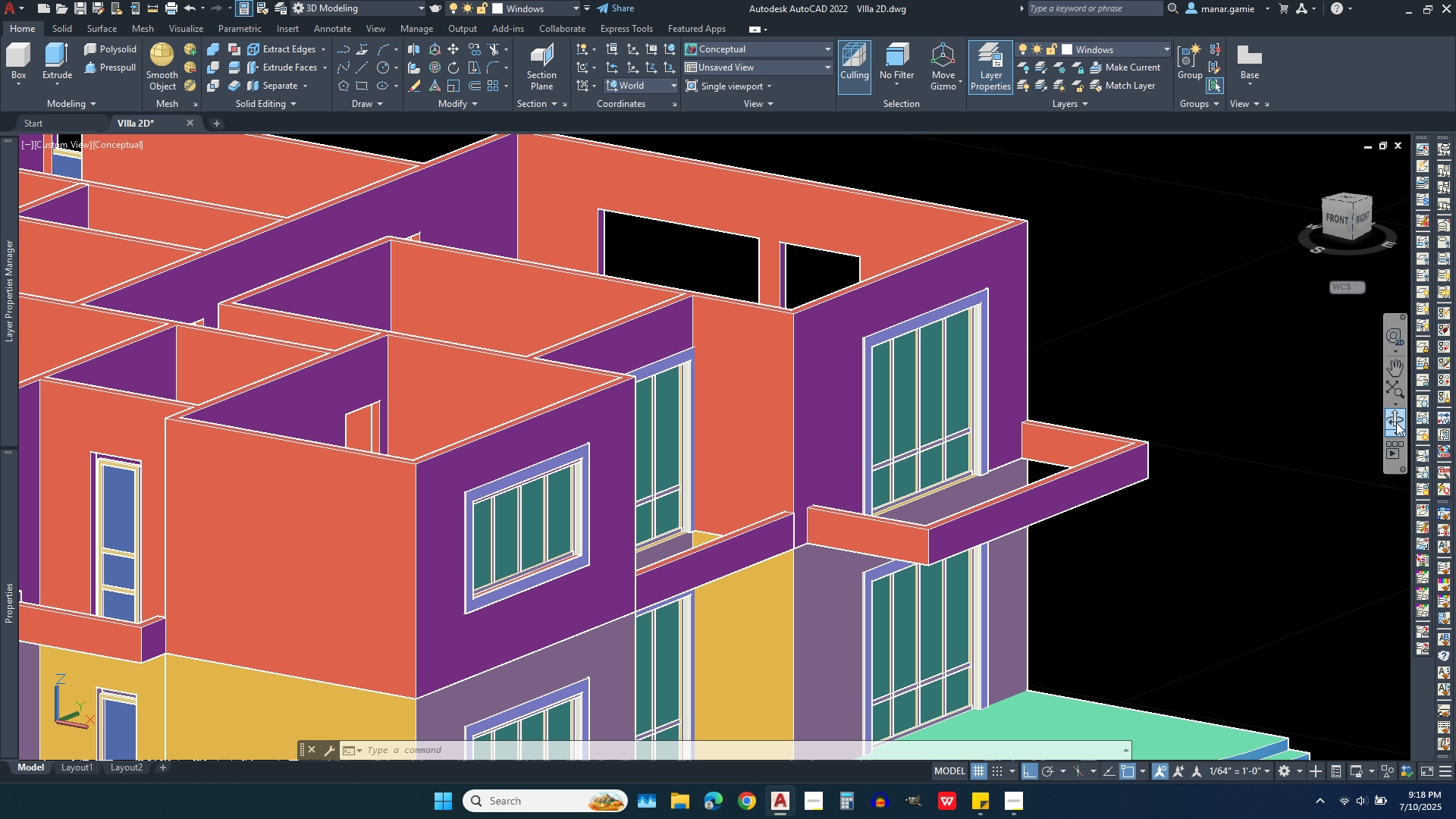 
left_click([1396, 422])
 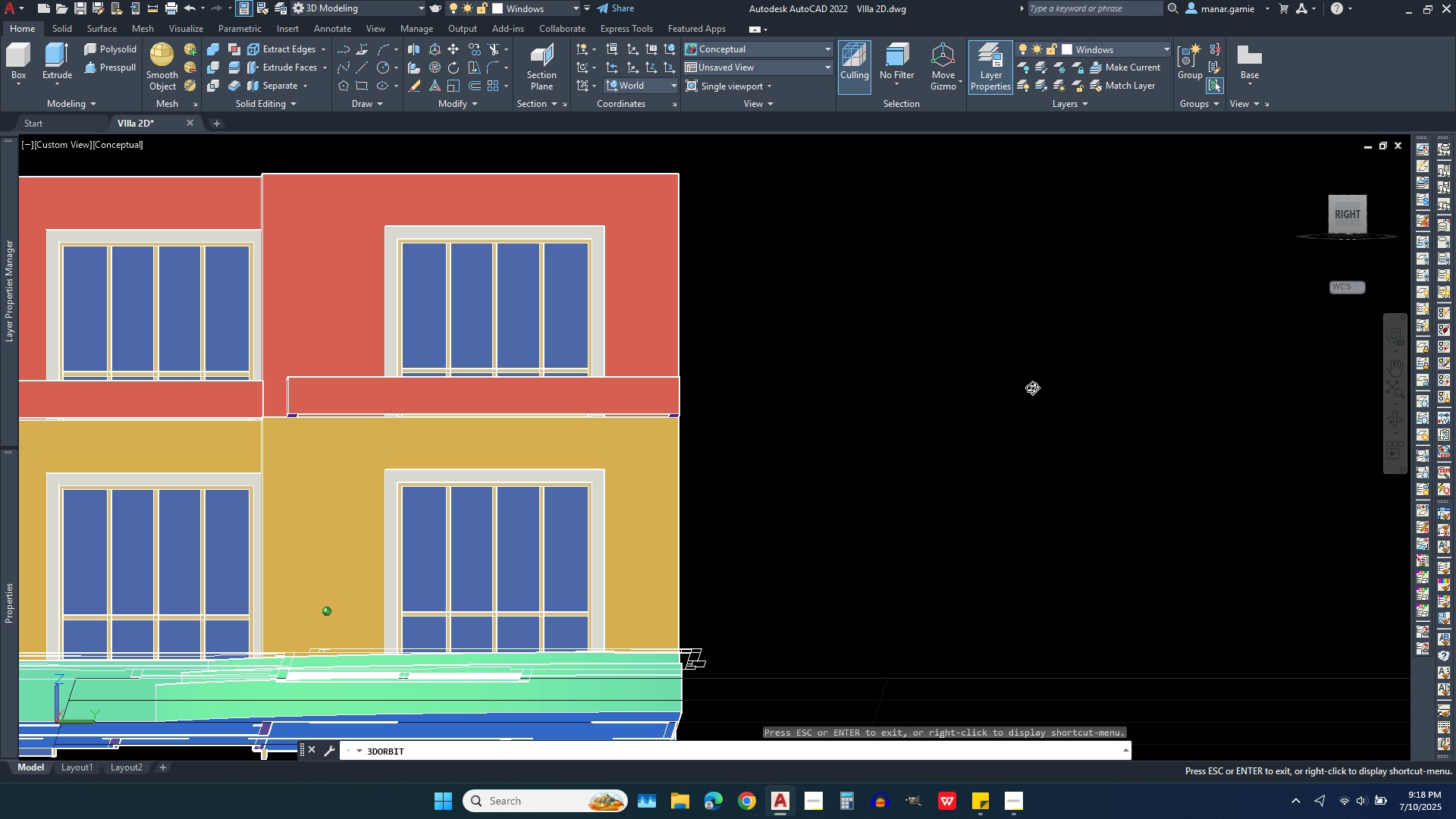 
wait(6.85)
 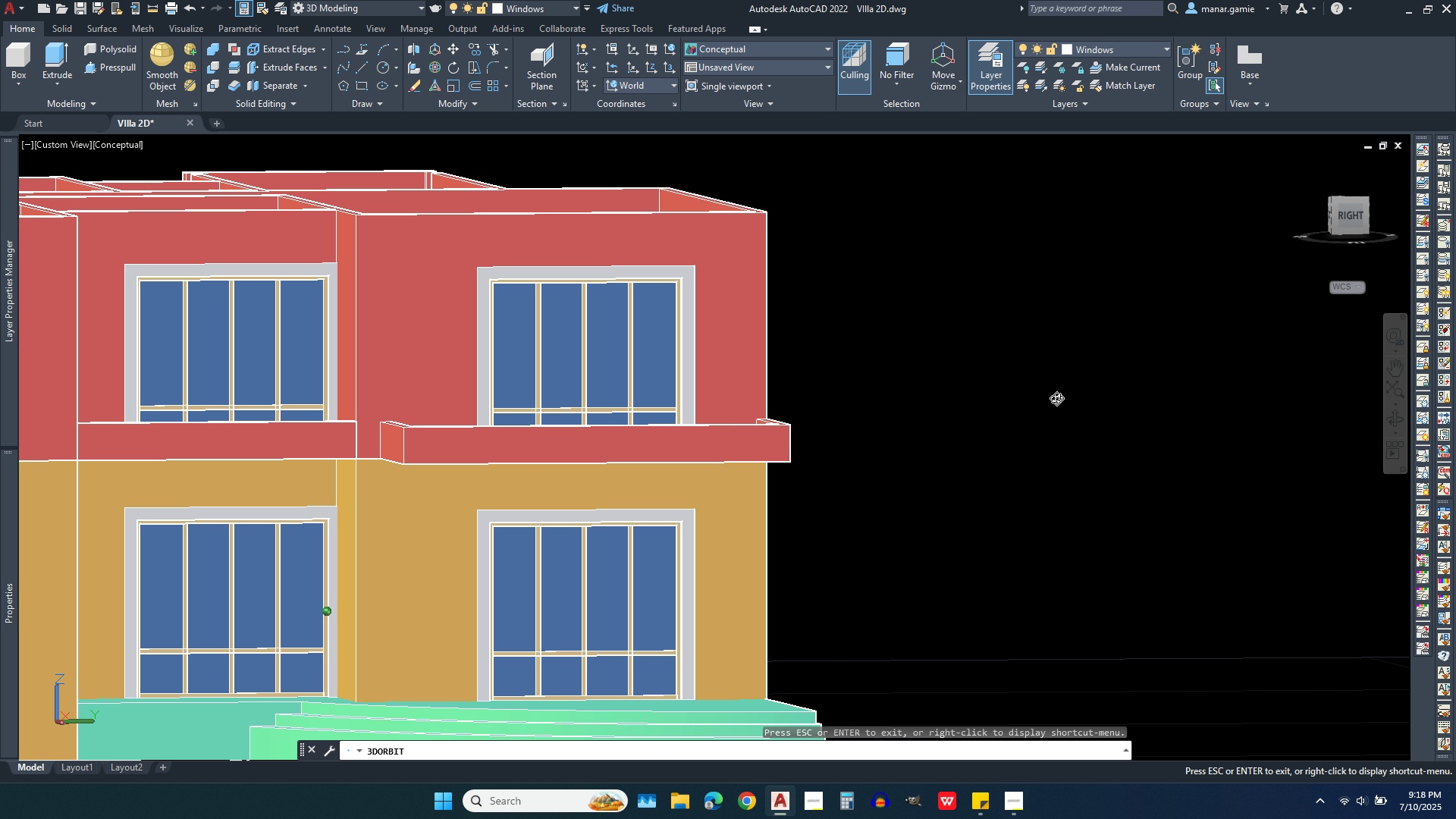 
scroll: coordinate [1056, 419], scroll_direction: down, amount: 5.0
 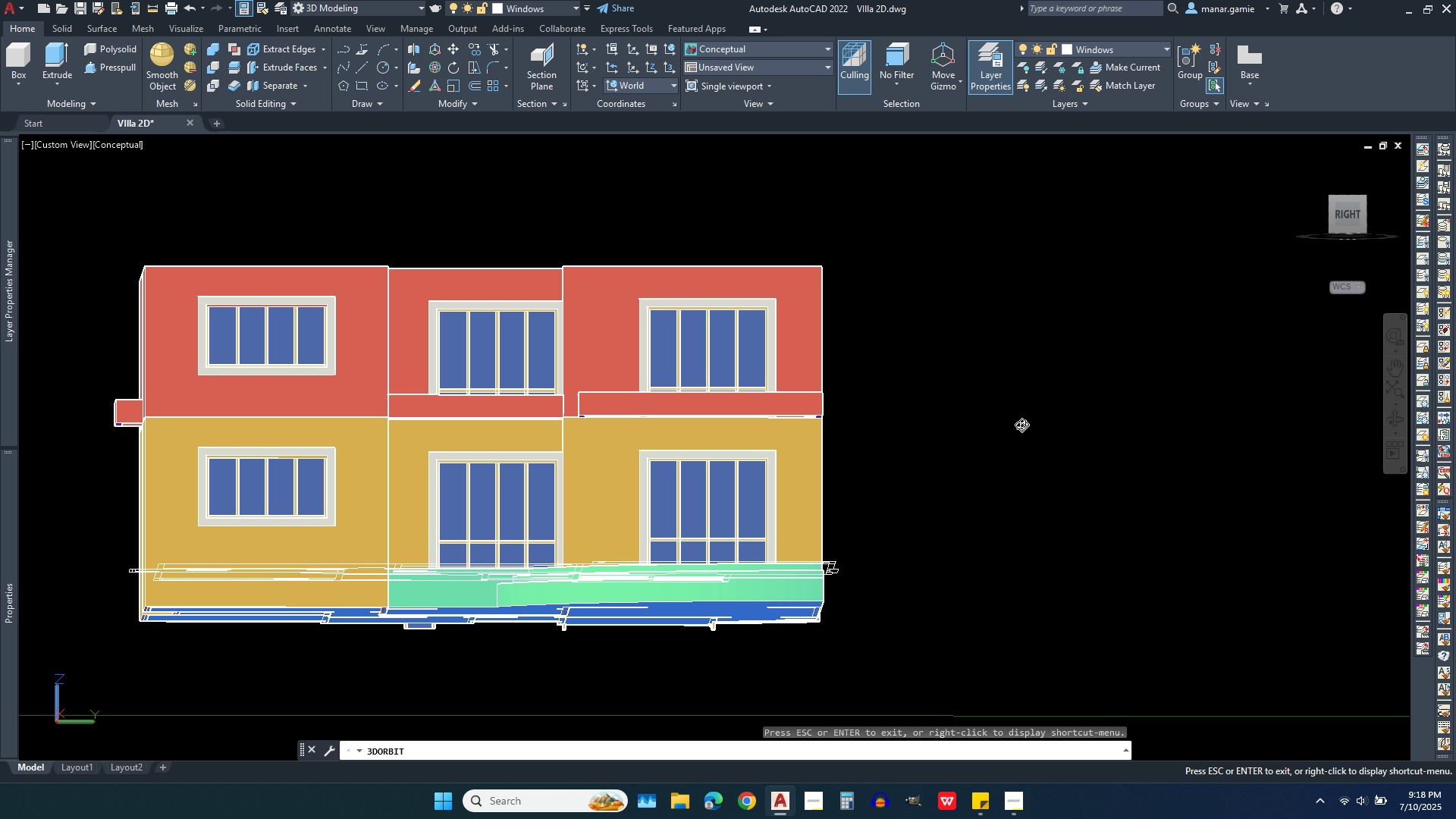 
wait(19.26)
 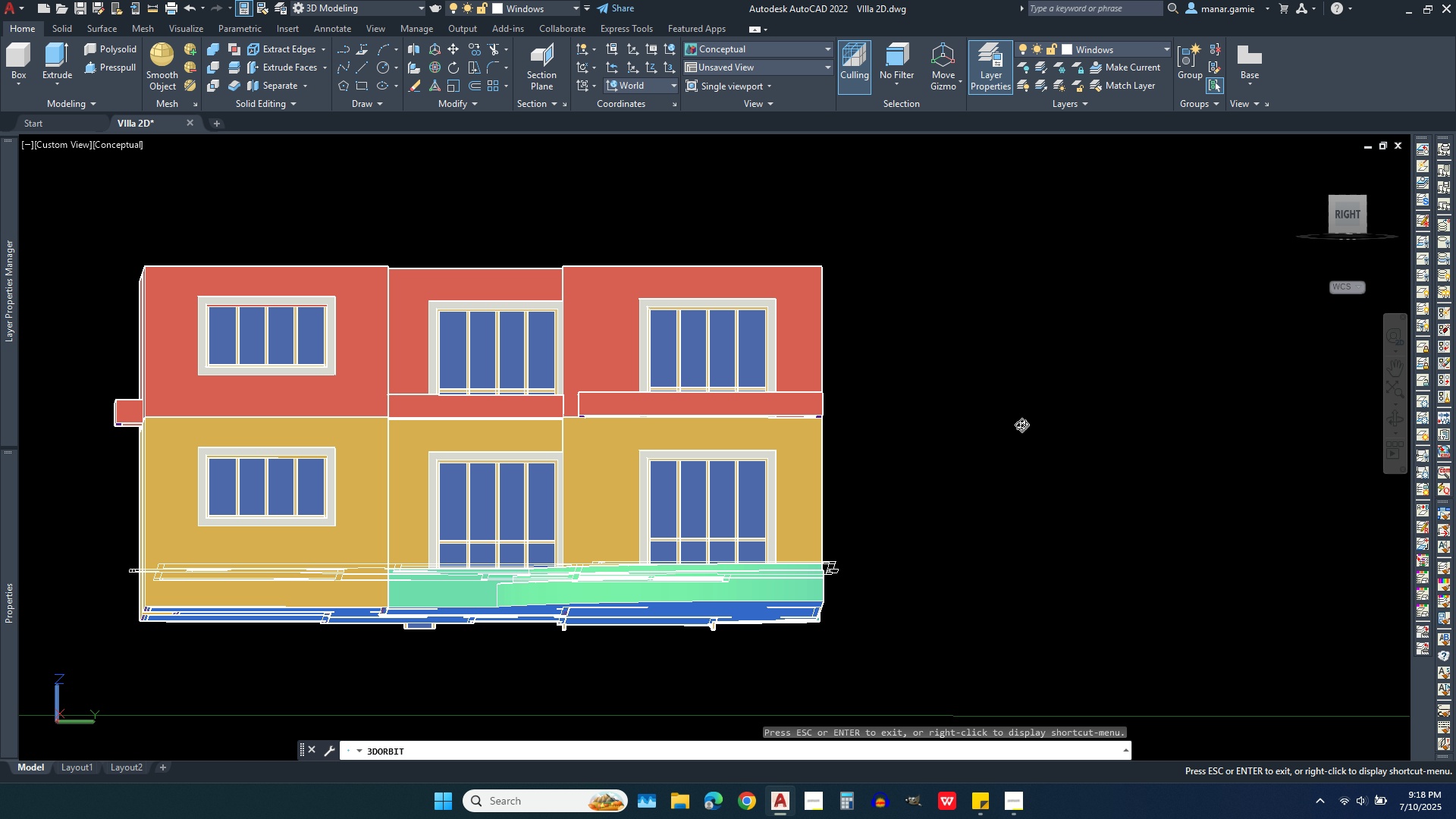 
scroll: coordinate [356, 581], scroll_direction: up, amount: 2.0
 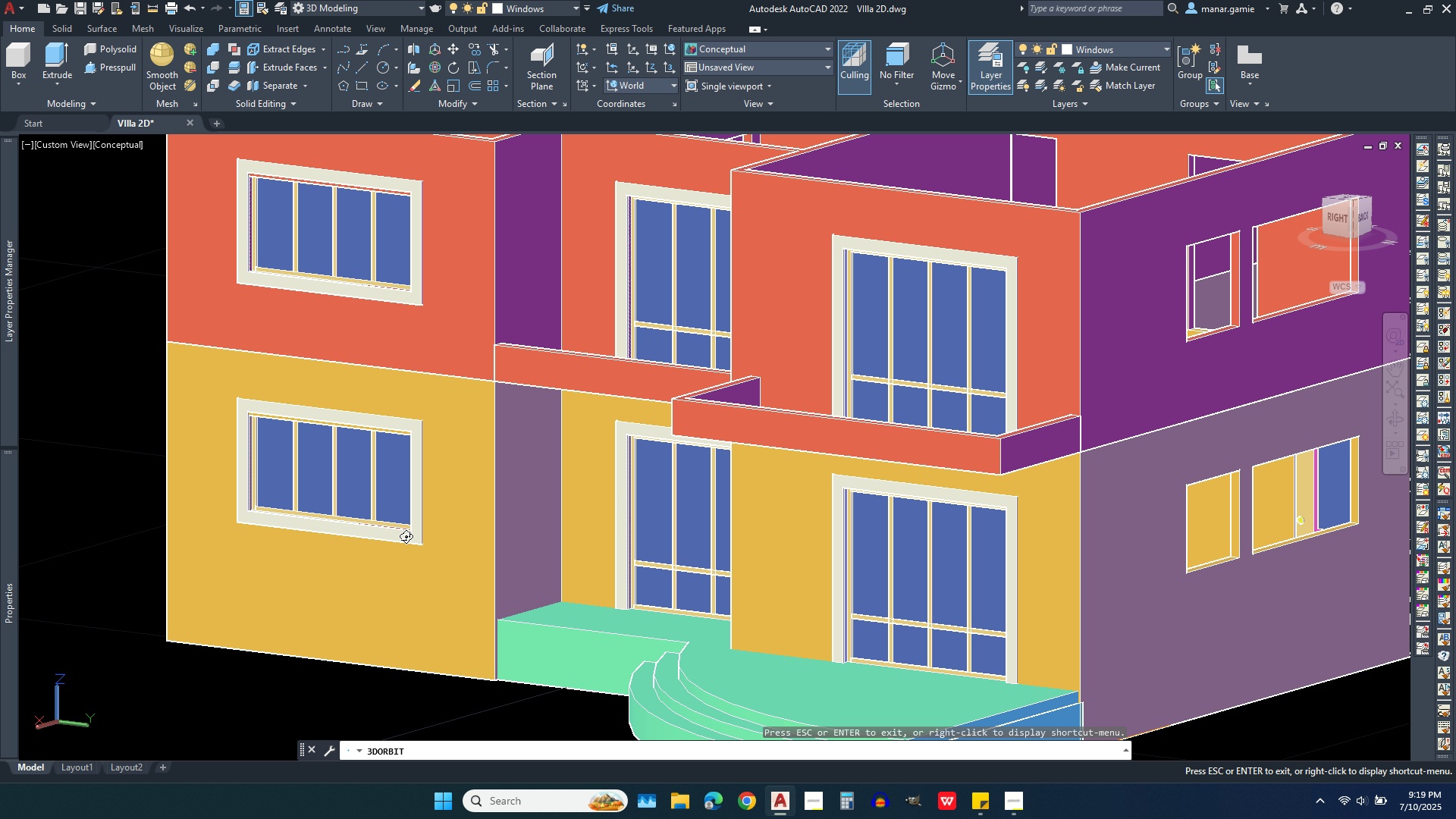 
scroll: coordinate [393, 554], scroll_direction: down, amount: 5.0
 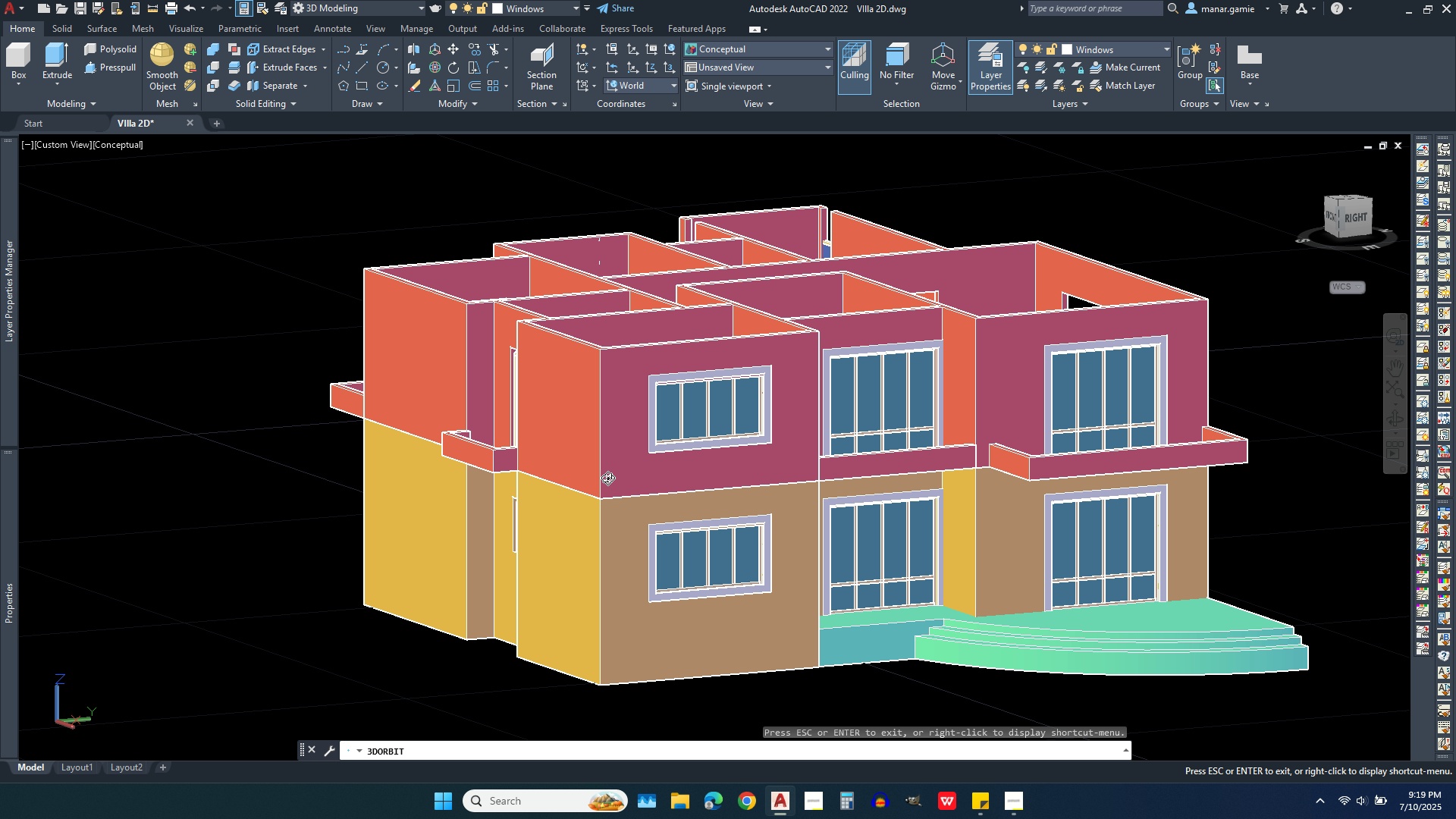 
wait(10.78)
 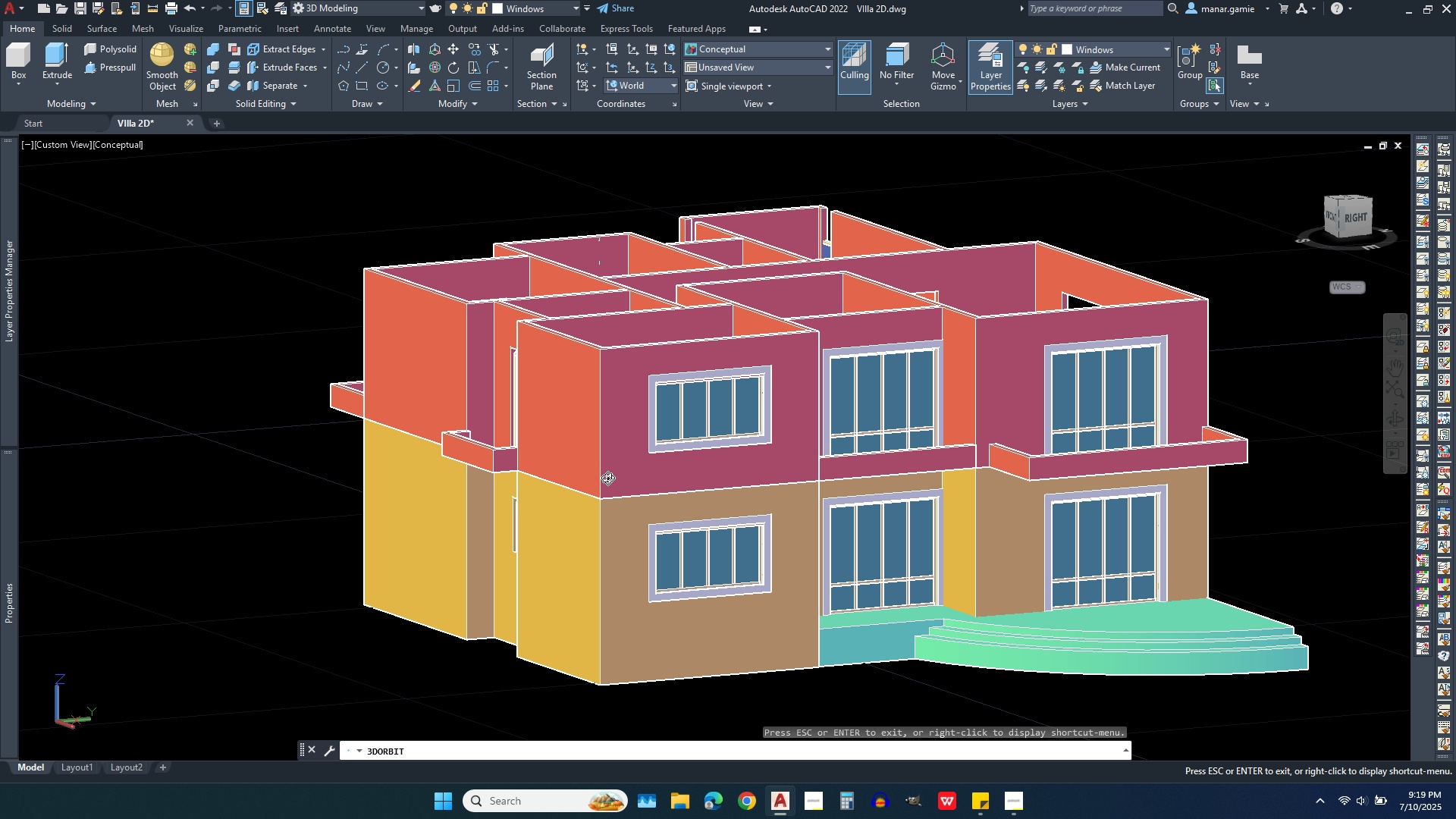 
scroll: coordinate [825, 478], scroll_direction: down, amount: 7.0
 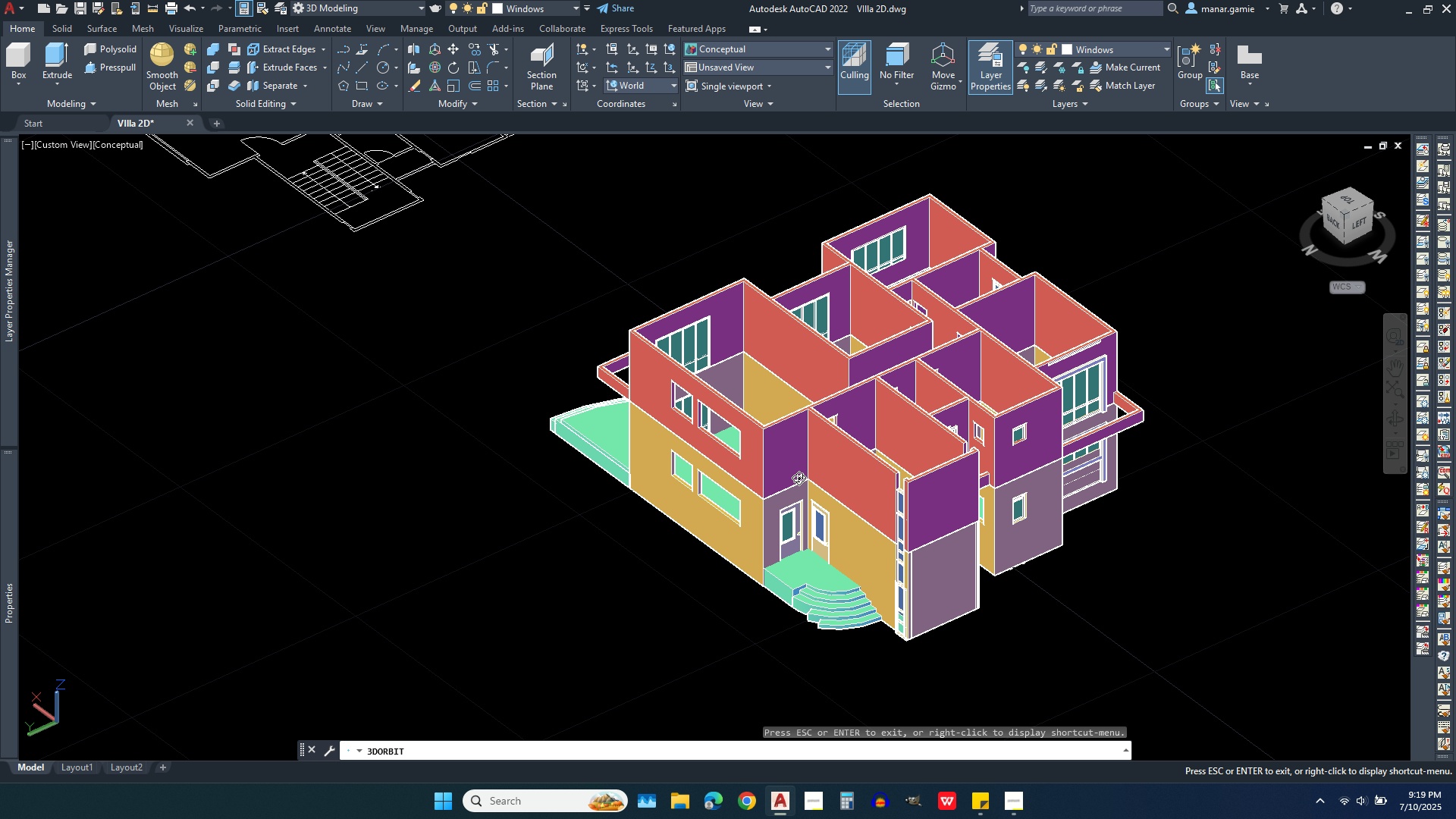 
scroll: coordinate [963, 510], scroll_direction: up, amount: 17.0
 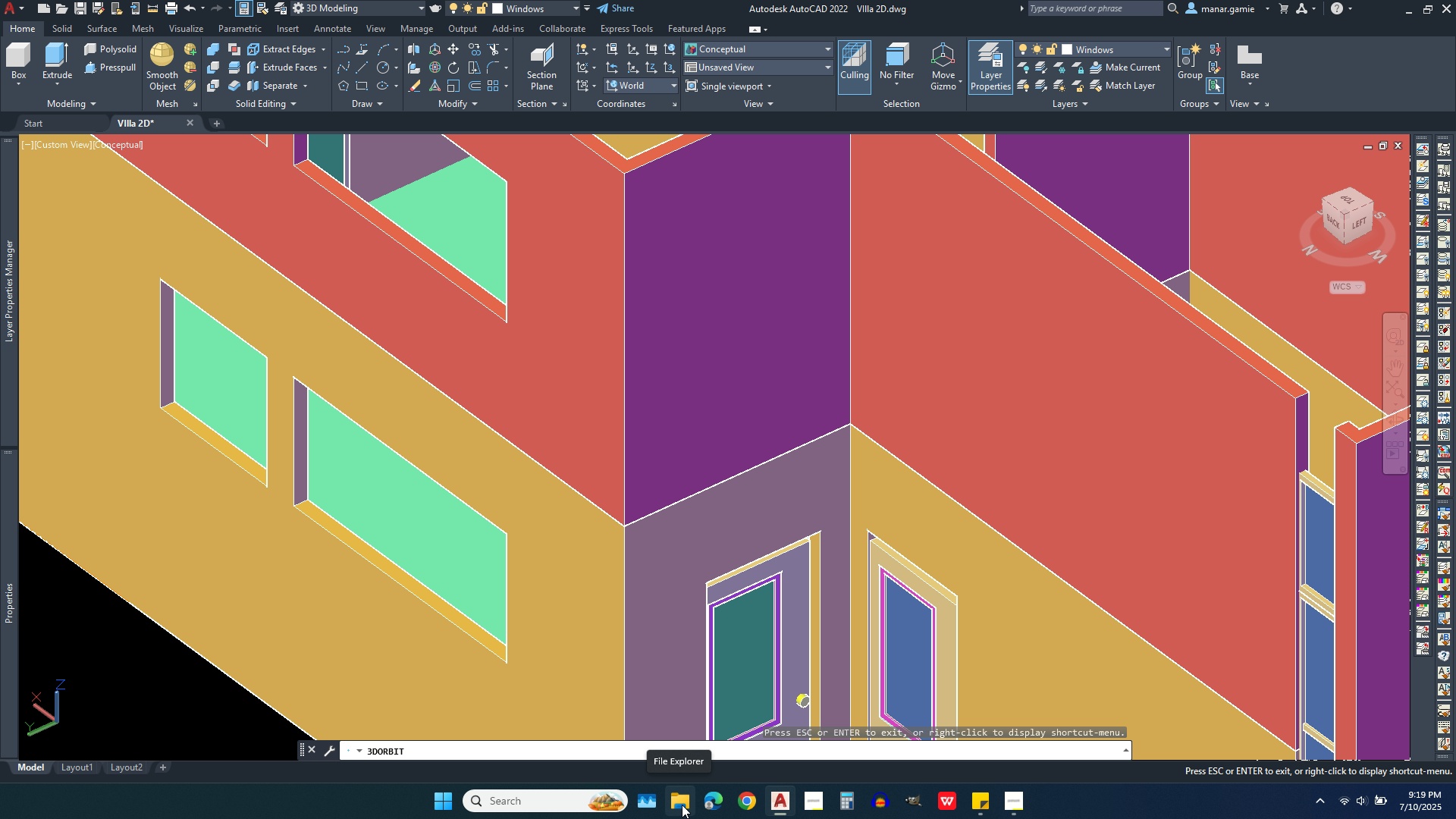 
scroll: coordinate [441, 501], scroll_direction: down, amount: 11.0
 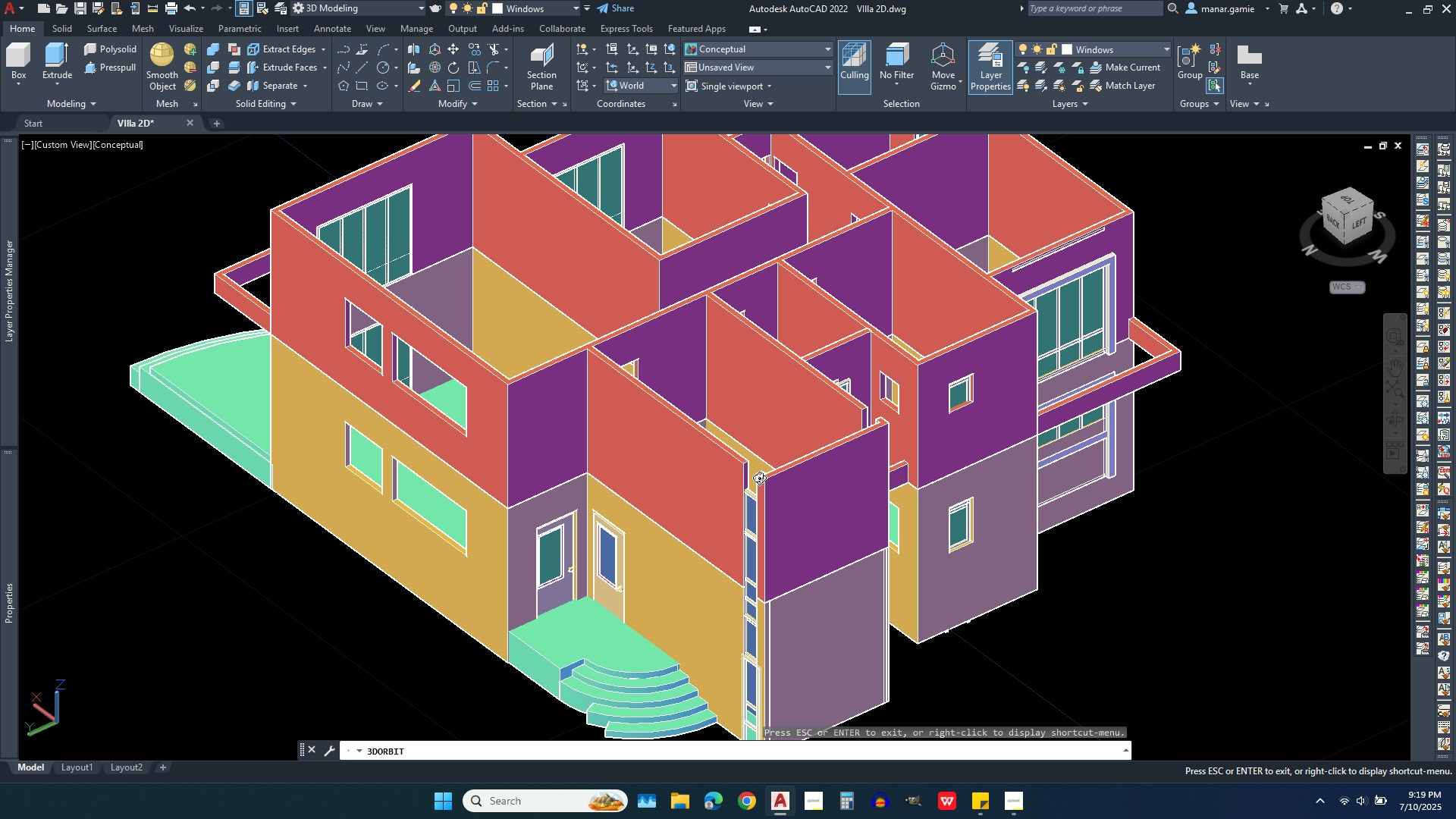 
wait(5.55)
 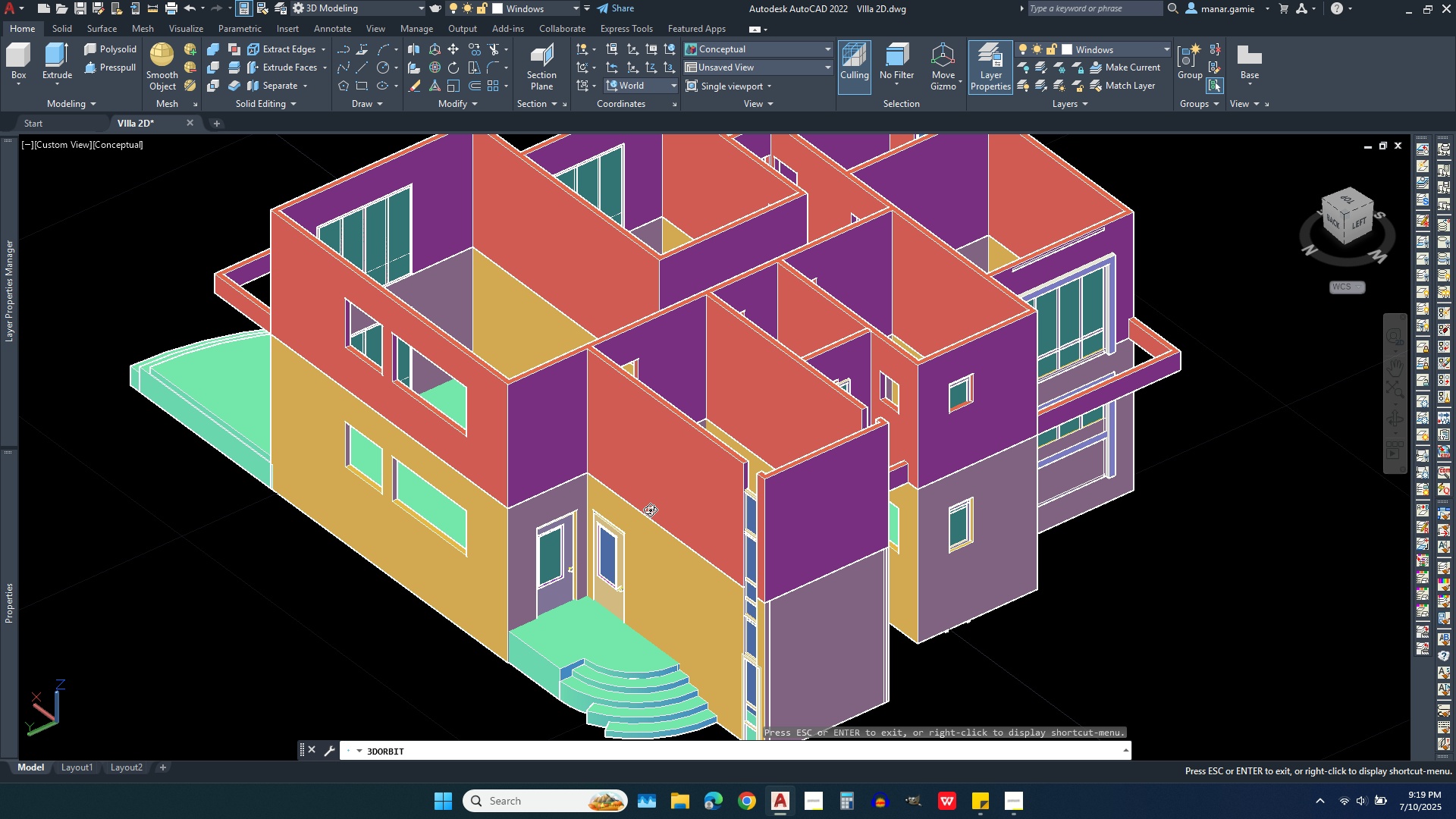 
scroll: coordinate [761, 513], scroll_direction: up, amount: 16.0
 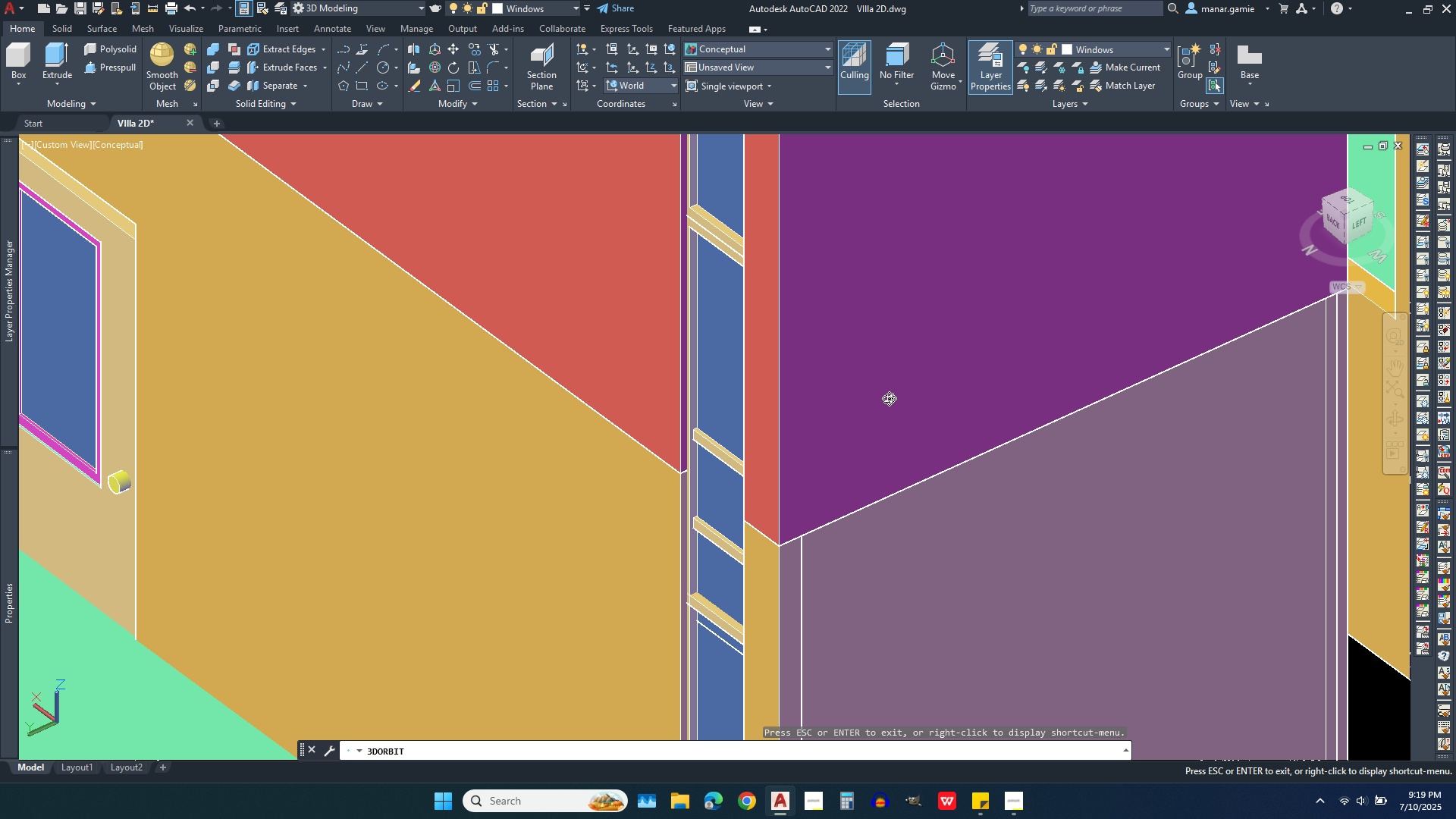 
scroll: coordinate [586, 522], scroll_direction: down, amount: 15.0
 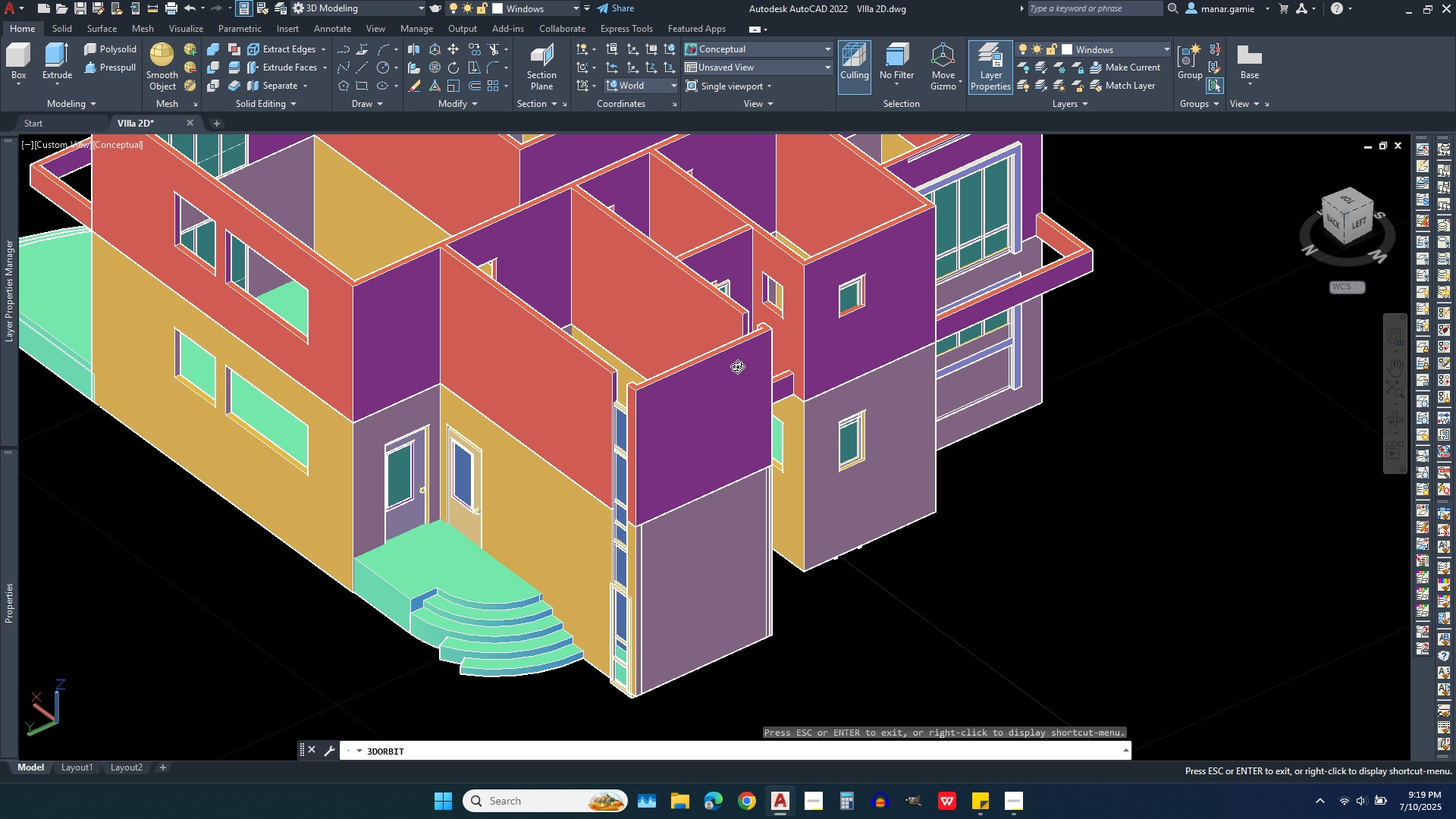 
wait(6.76)
 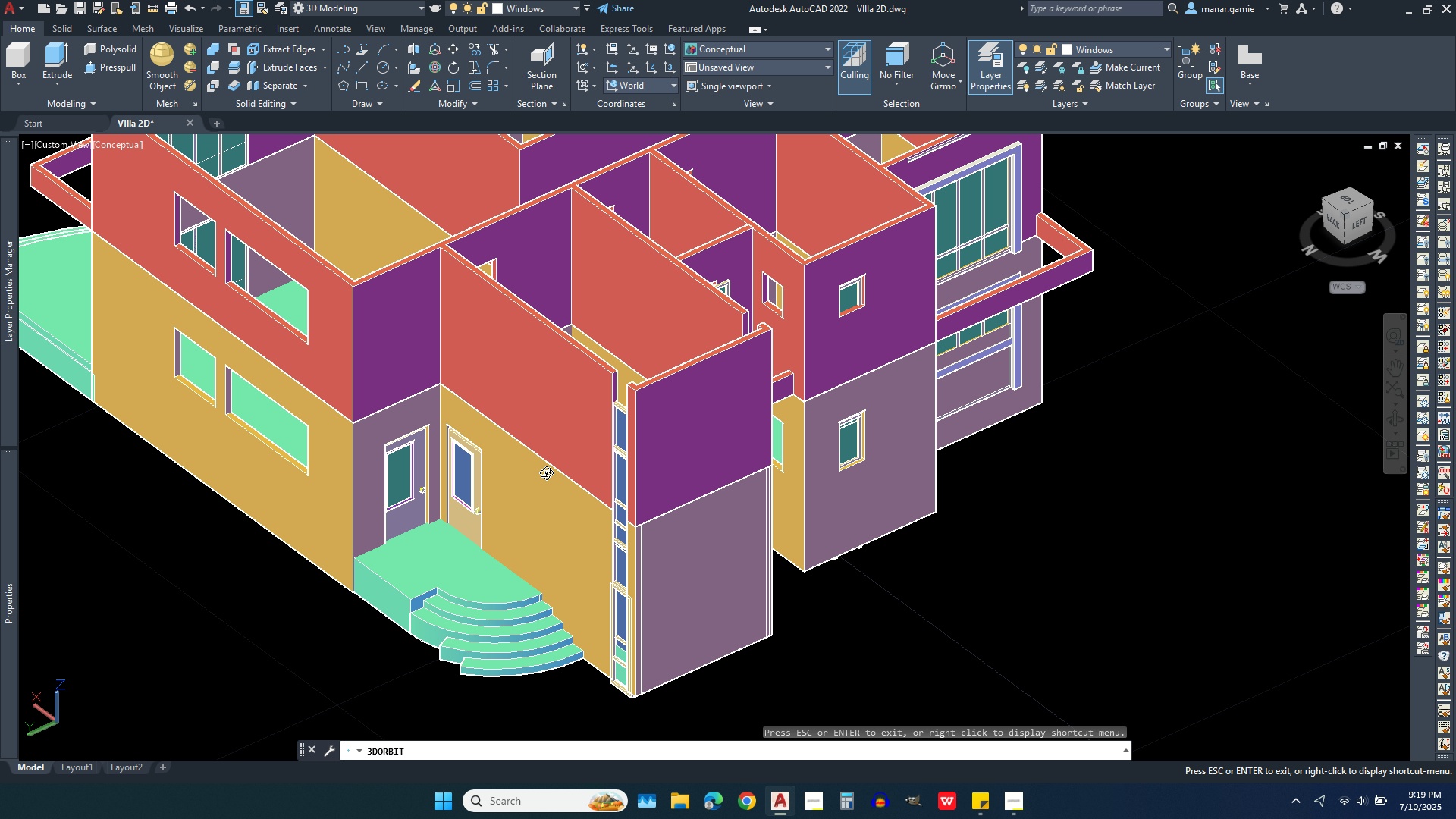 
left_click([1395, 416])
 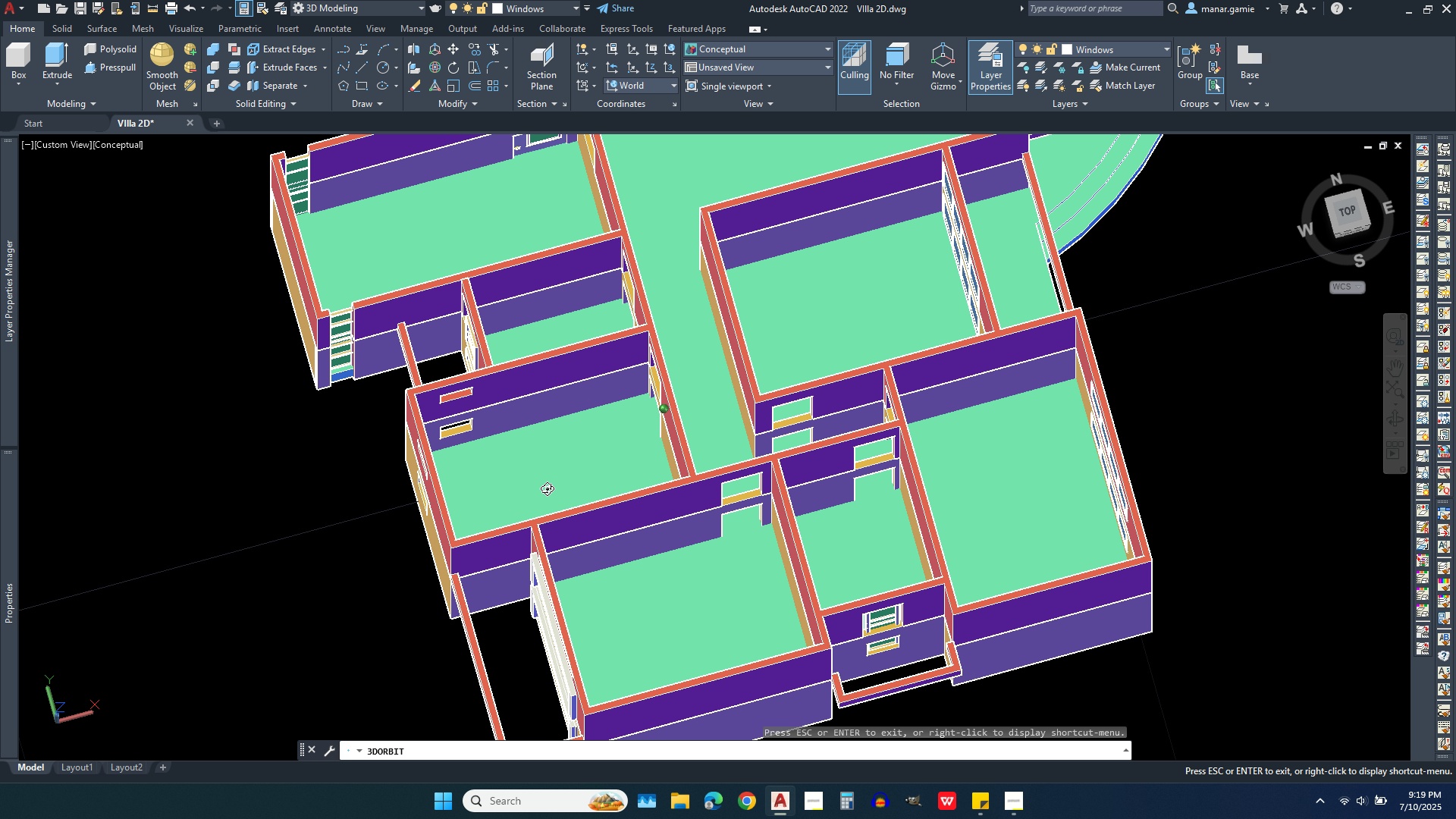 
wait(10.91)
 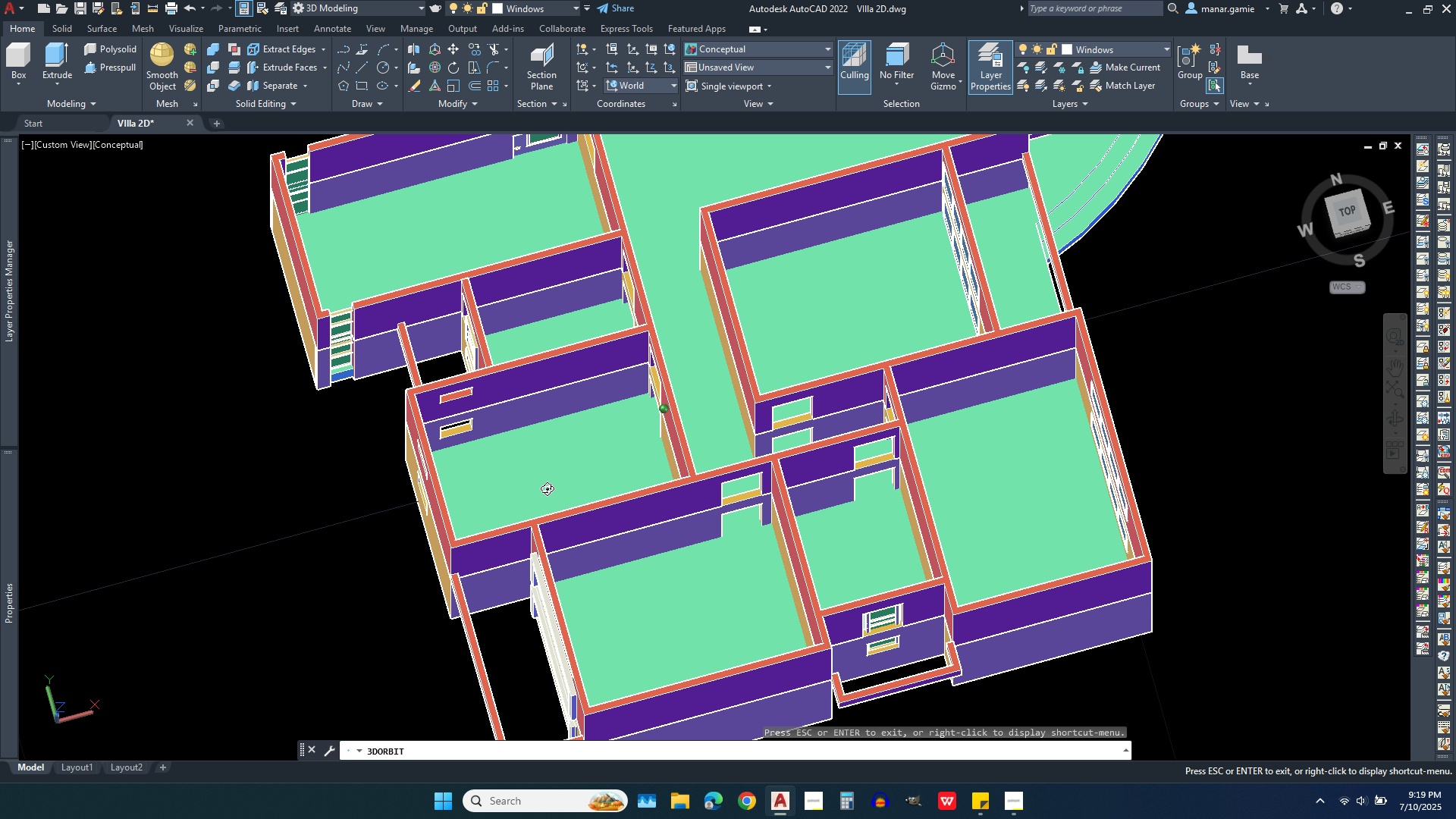 
scroll: coordinate [522, 610], scroll_direction: down, amount: 14.0
 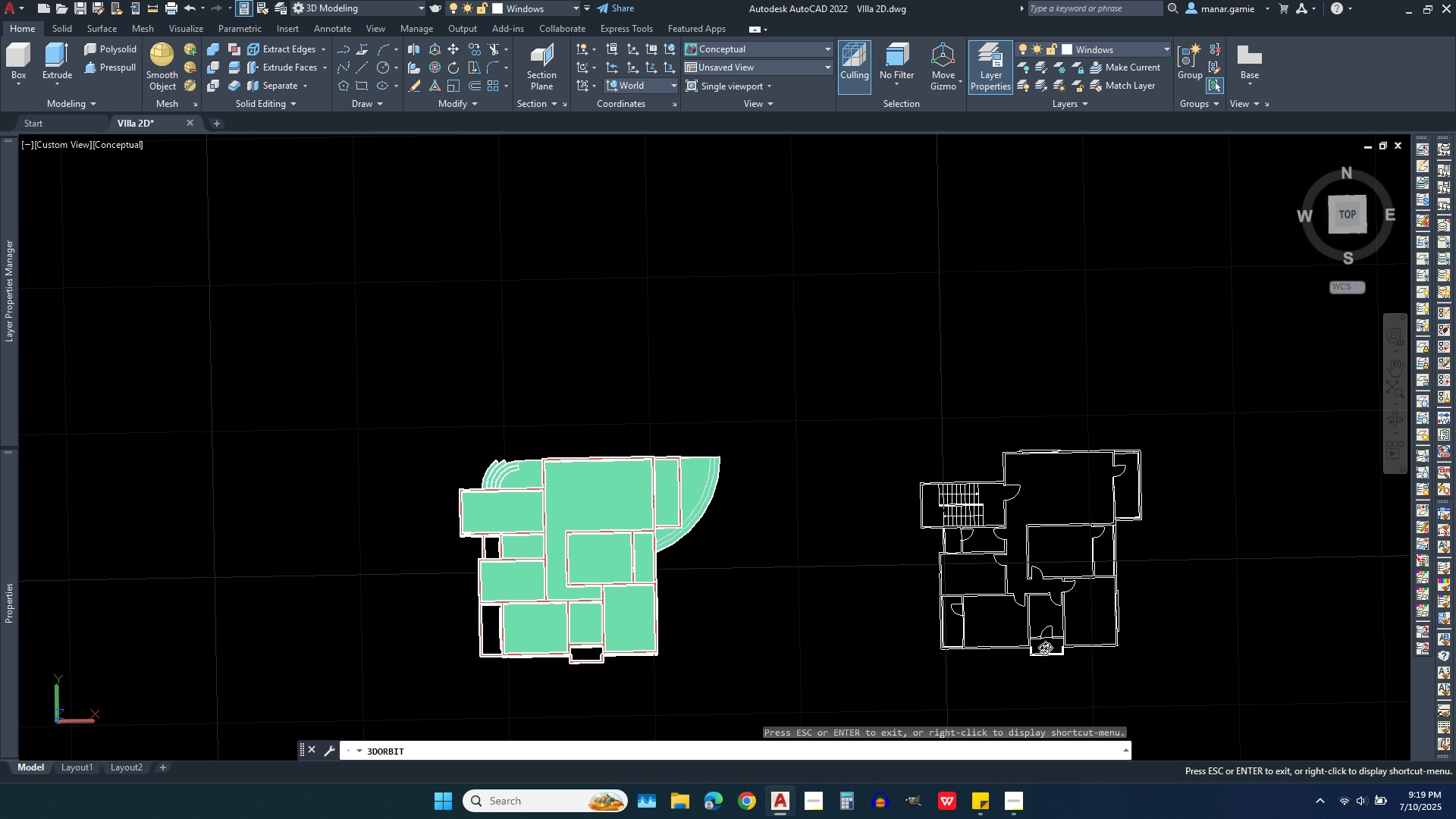 
scroll: coordinate [1149, 626], scroll_direction: up, amount: 12.0
 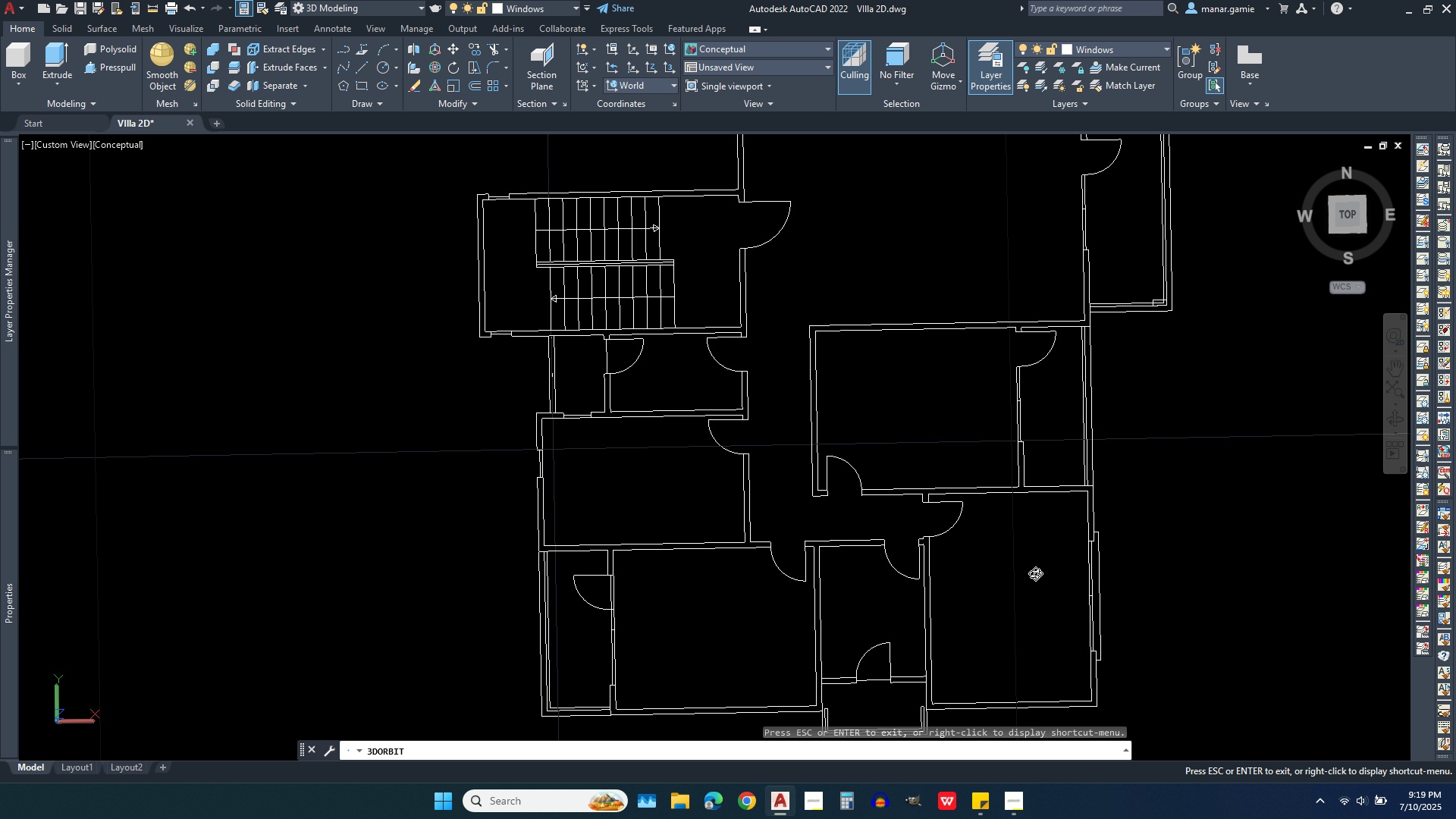 
right_click([1027, 563])
 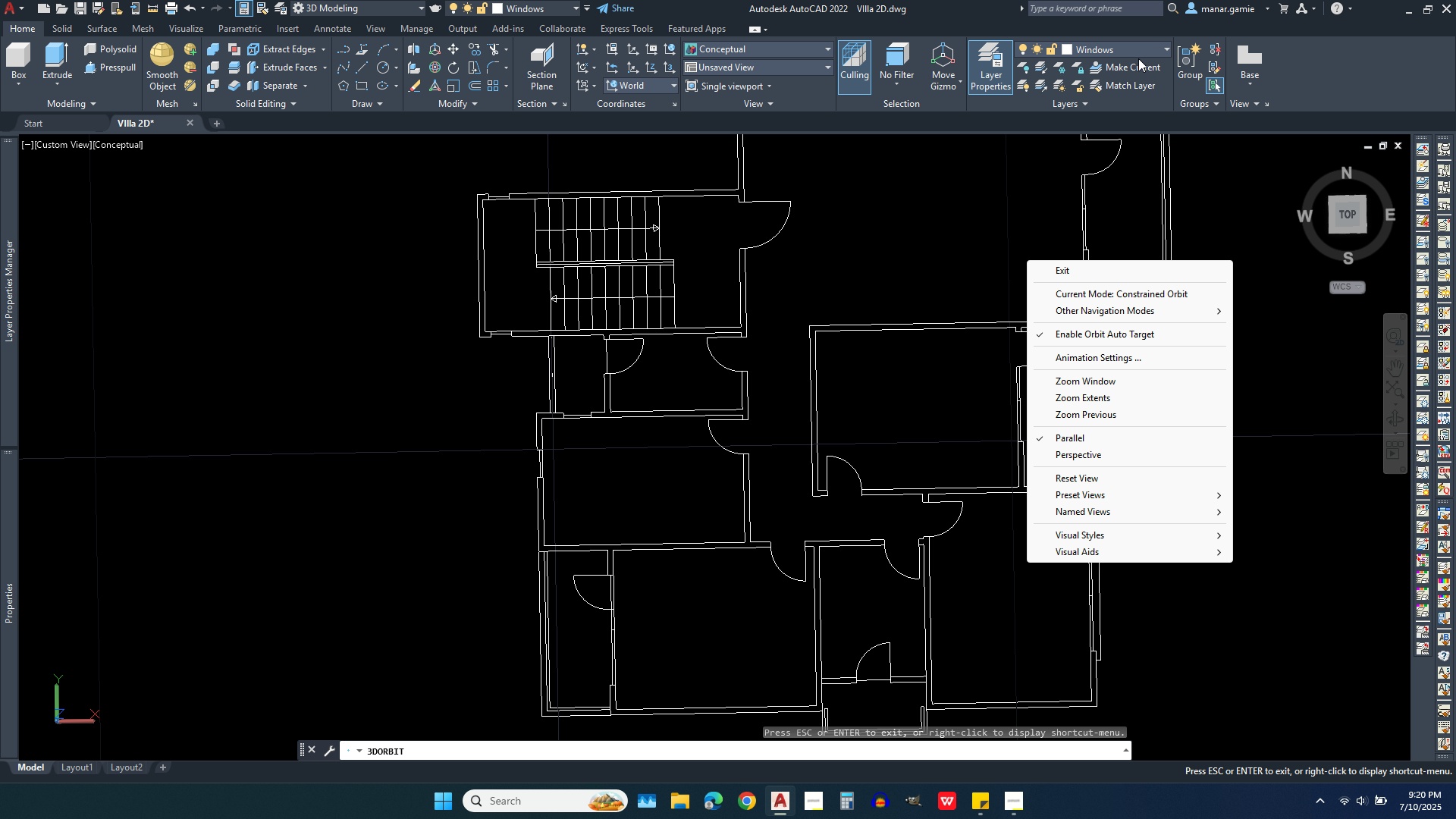 
left_click([1146, 48])
 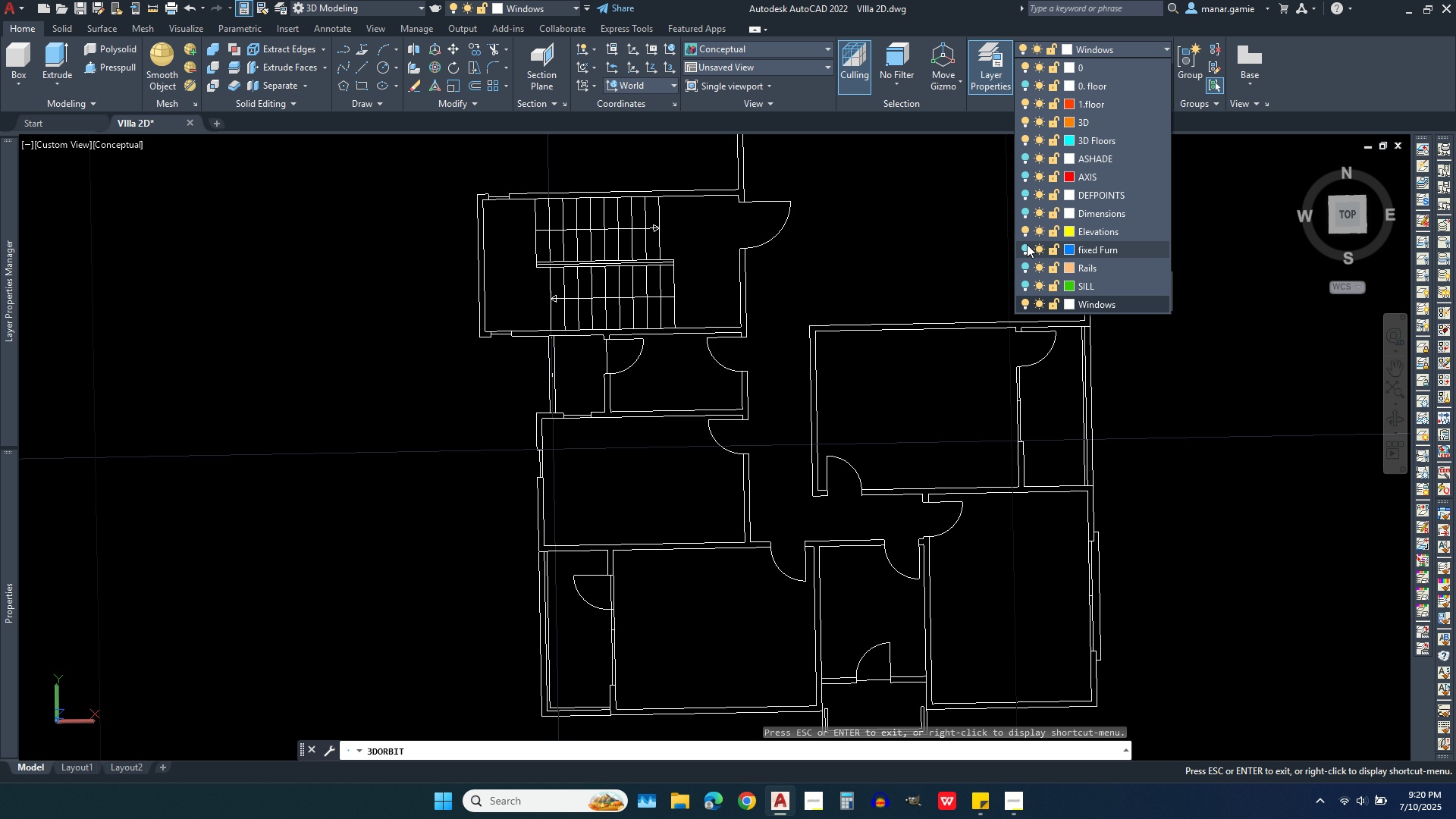 
left_click([1027, 246])
 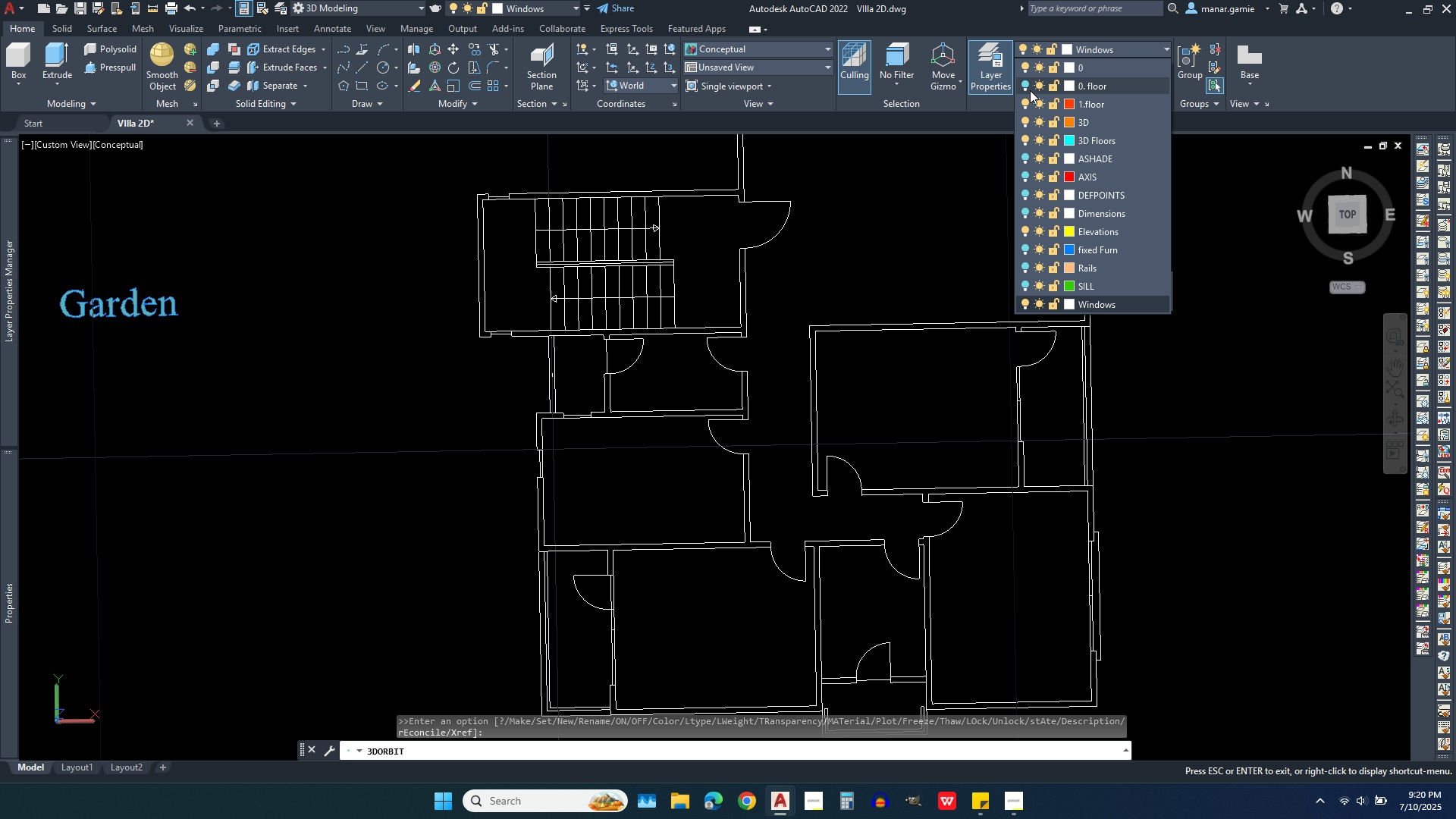 
left_click([1025, 85])
 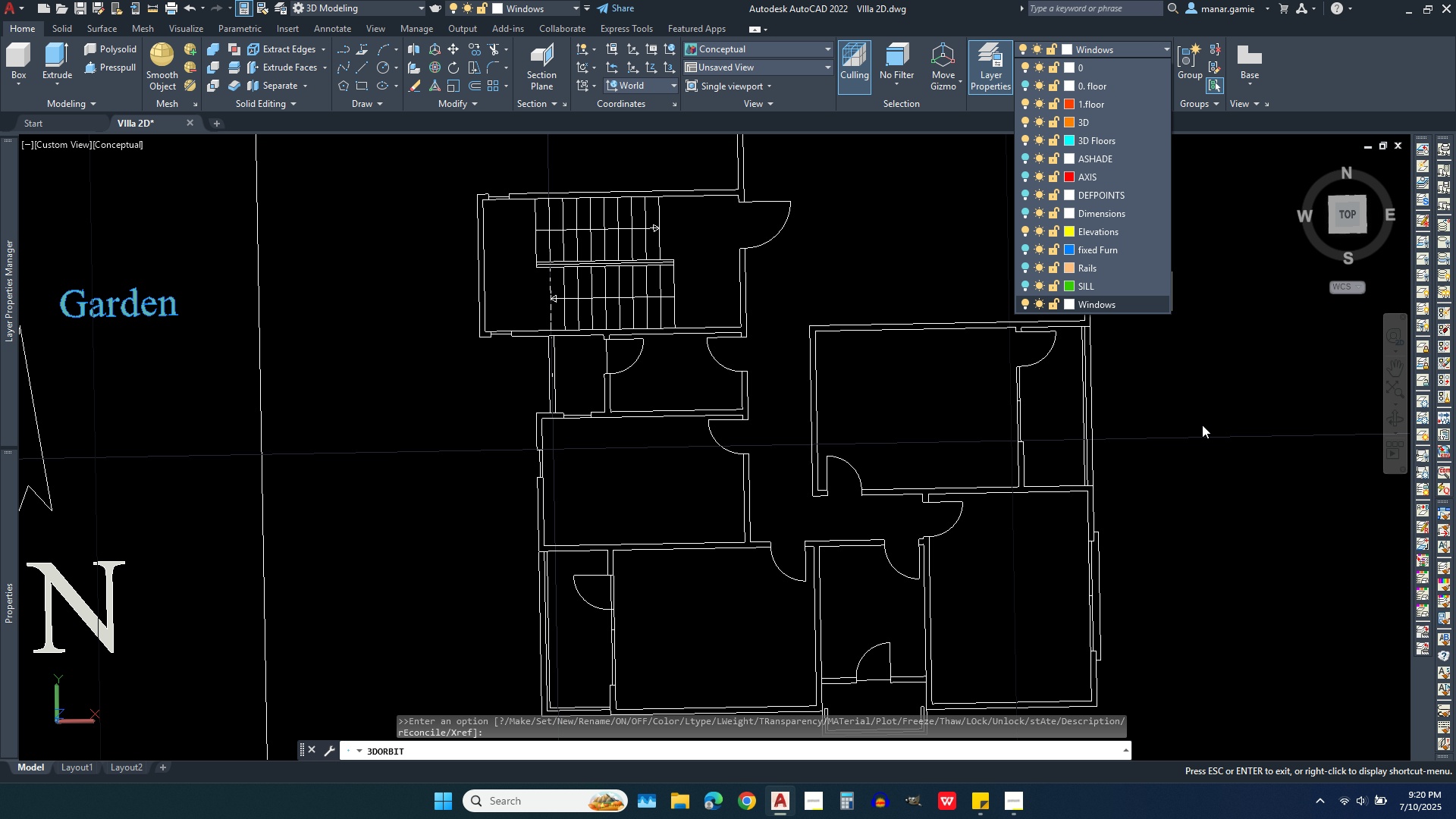 
scroll: coordinate [1152, 469], scroll_direction: down, amount: 8.0
 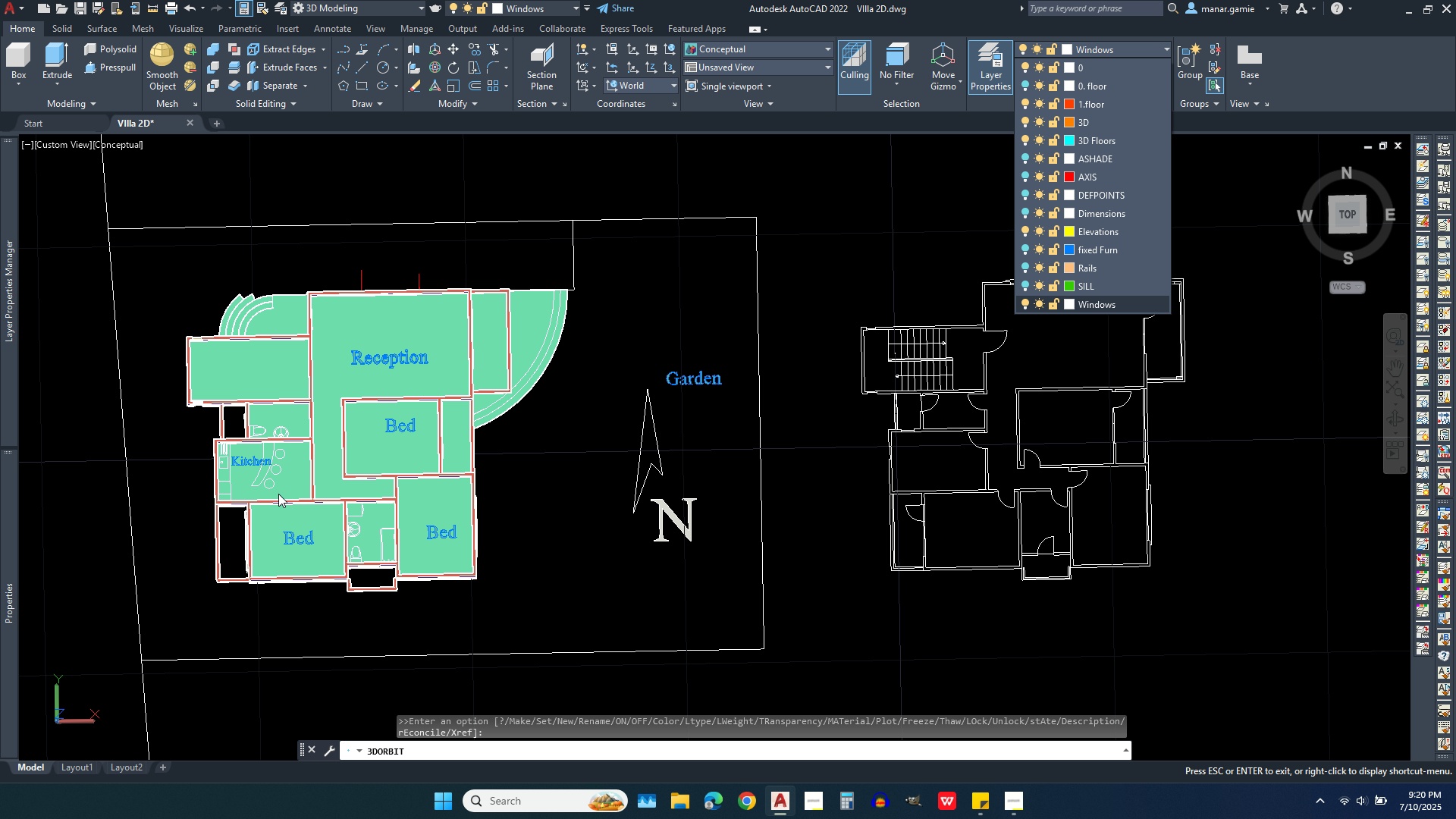 
scroll: coordinate [212, 494], scroll_direction: up, amount: 5.0
 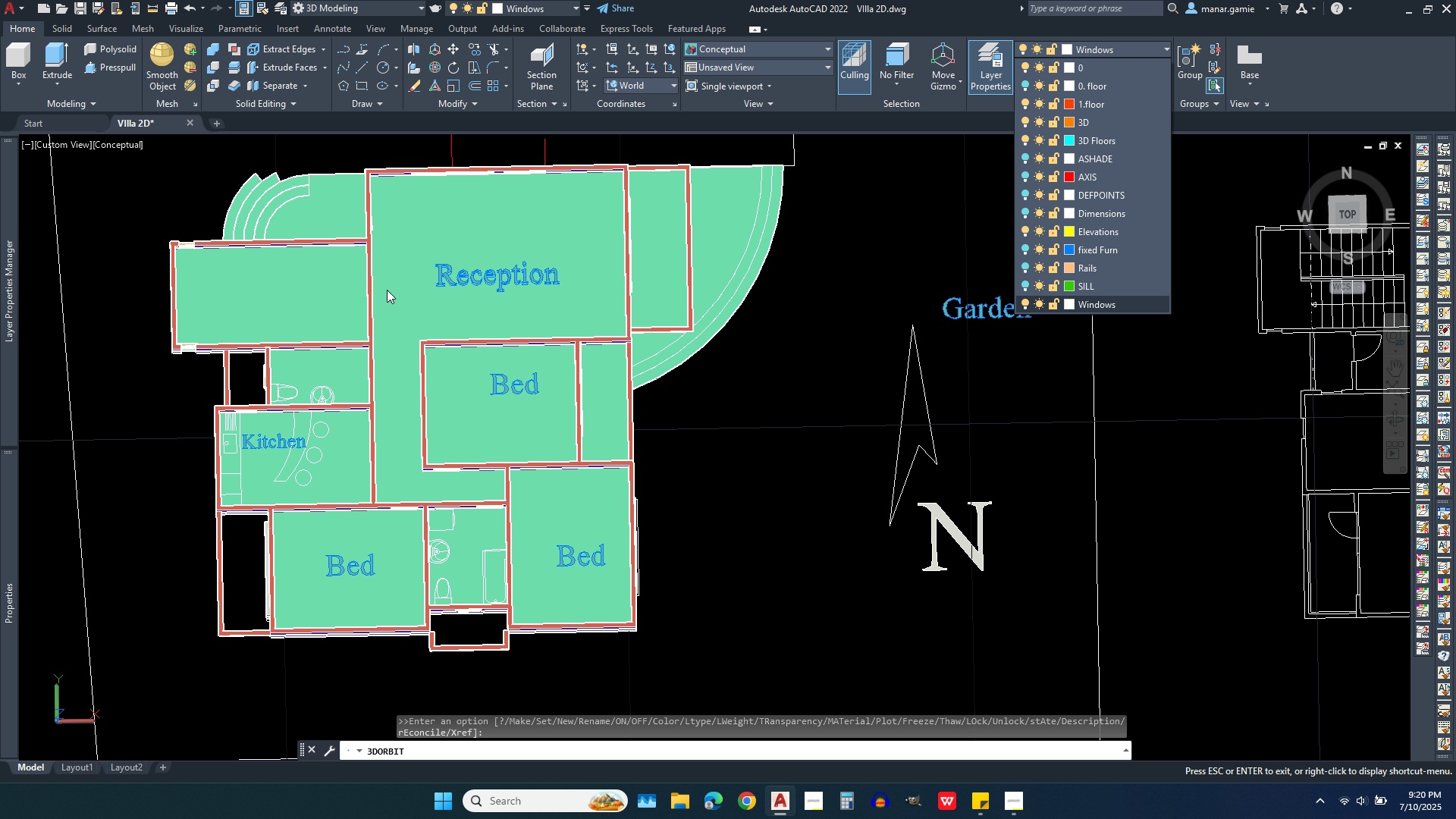 
wait(5.43)
 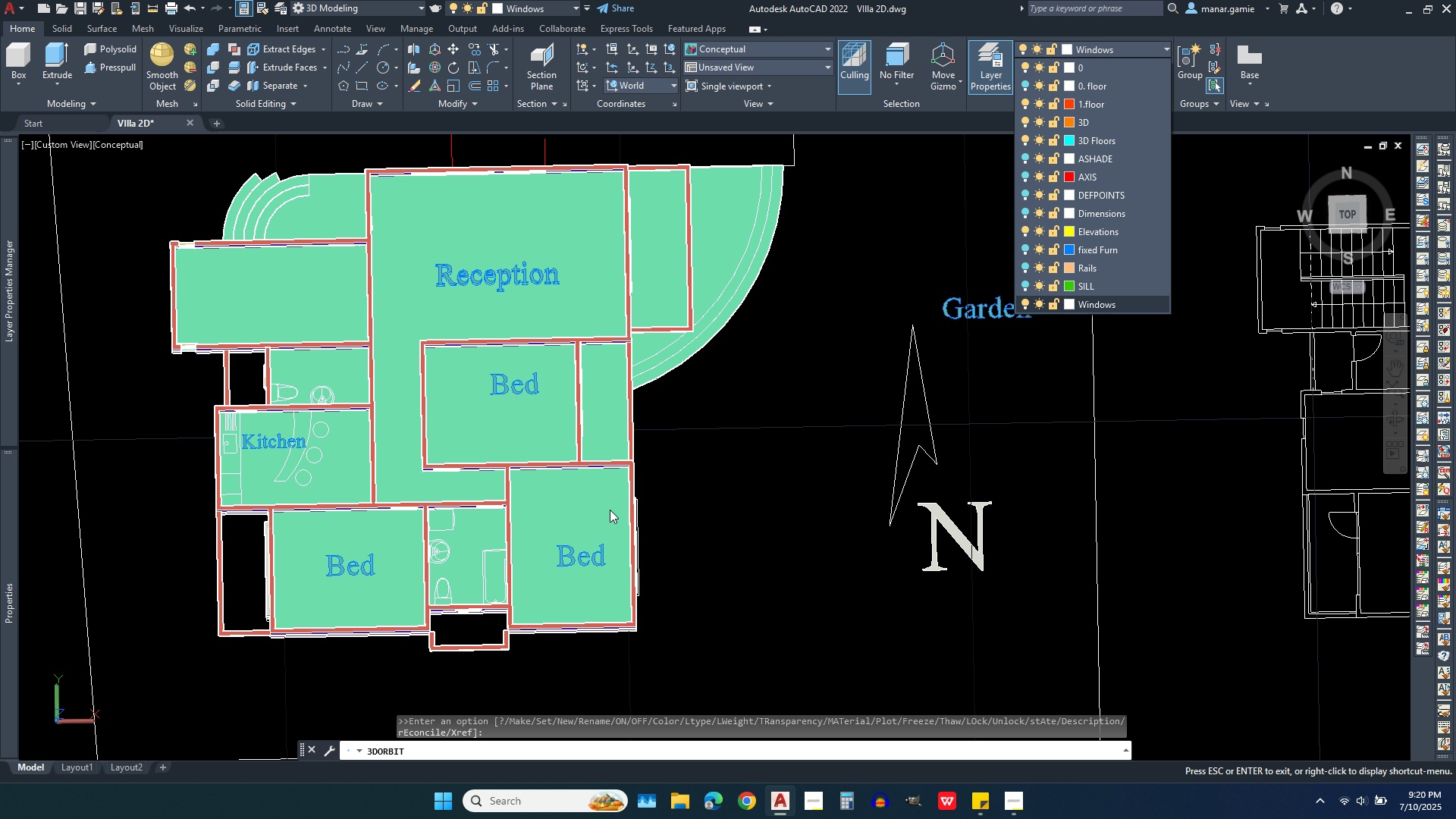 
scroll: coordinate [557, 403], scroll_direction: down, amount: 9.0
 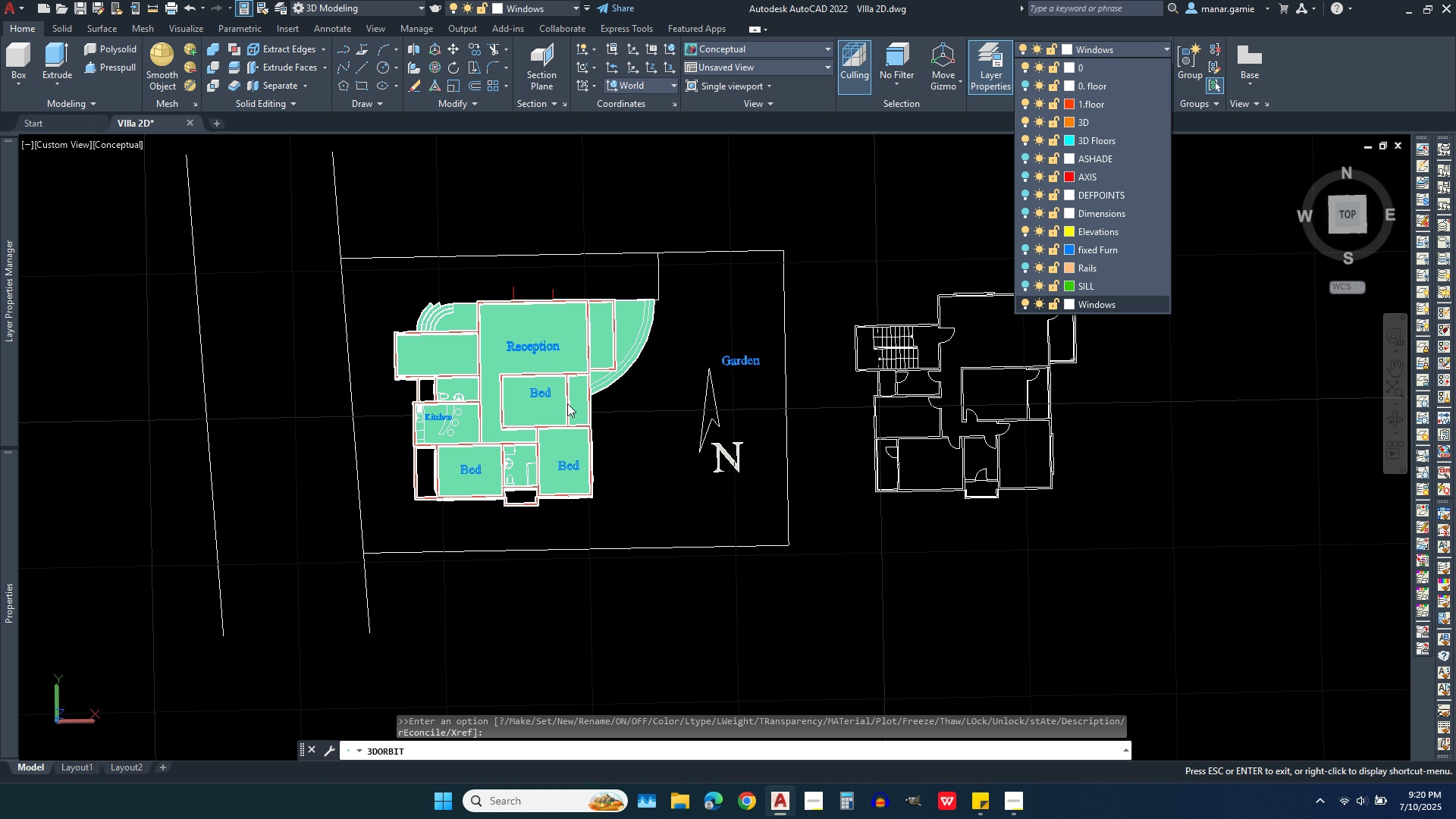 
scroll: coordinate [393, 435], scroll_direction: up, amount: 8.0
 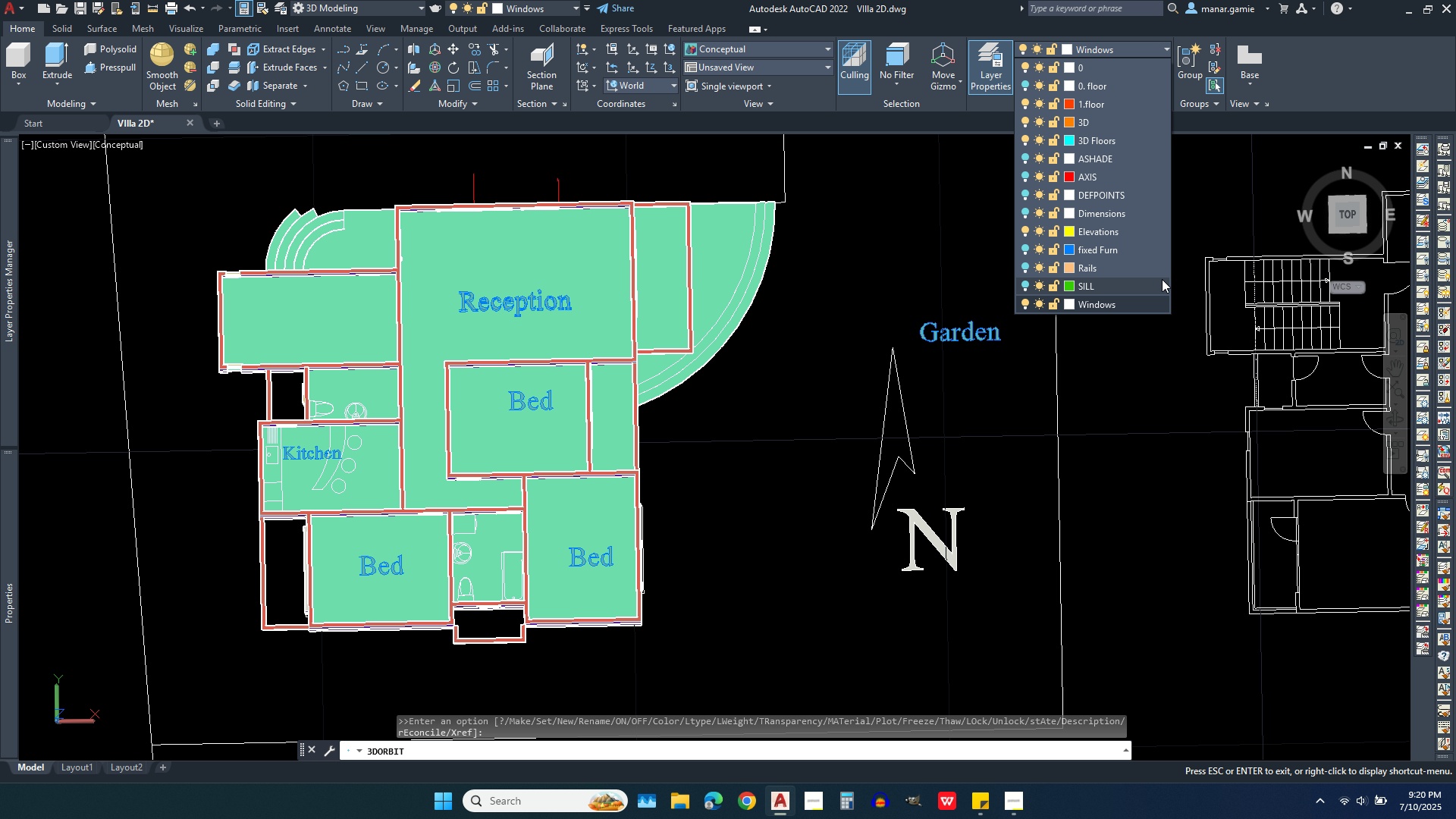 
left_click([1194, 403])
 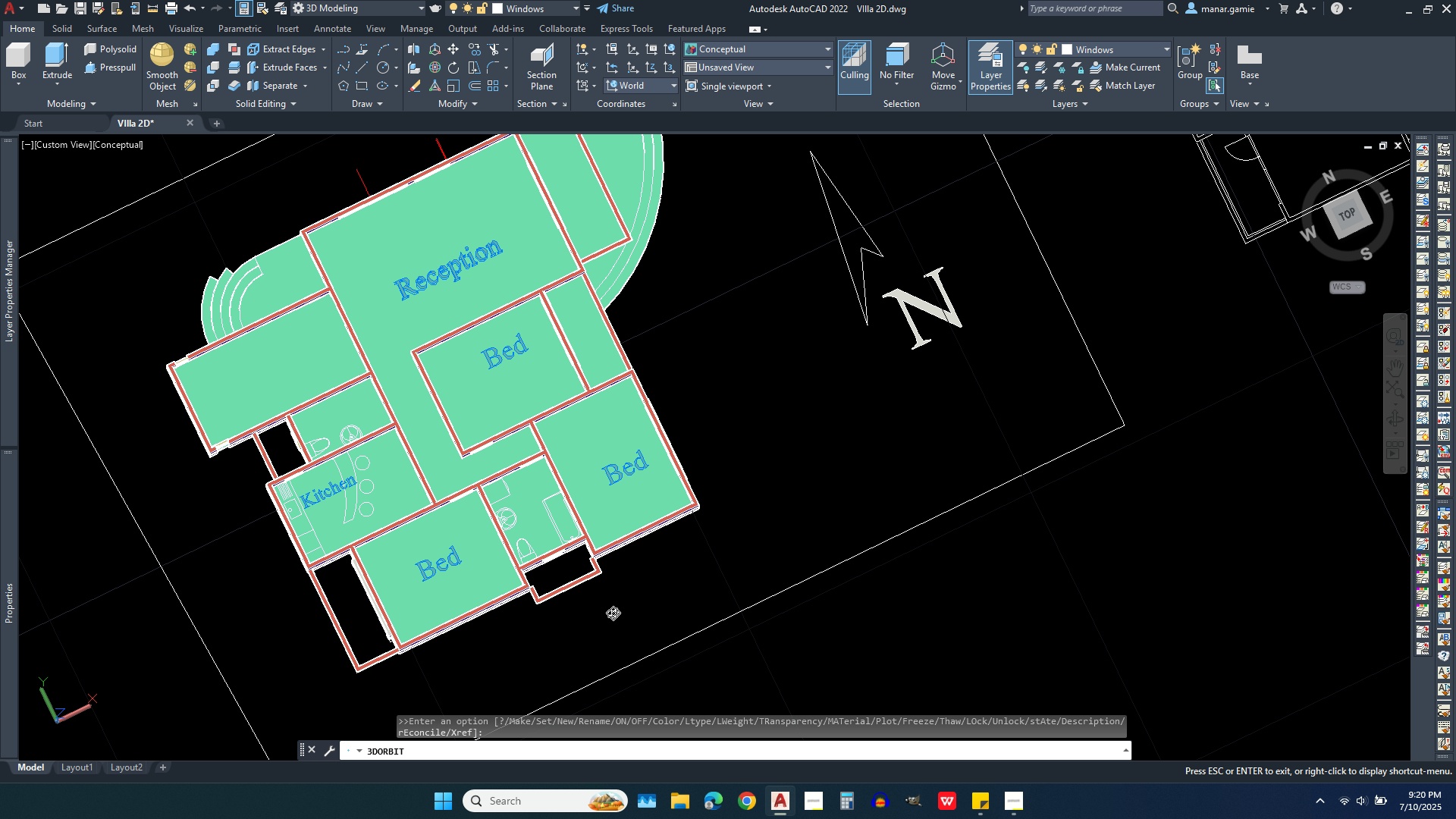 
wait(13.3)
 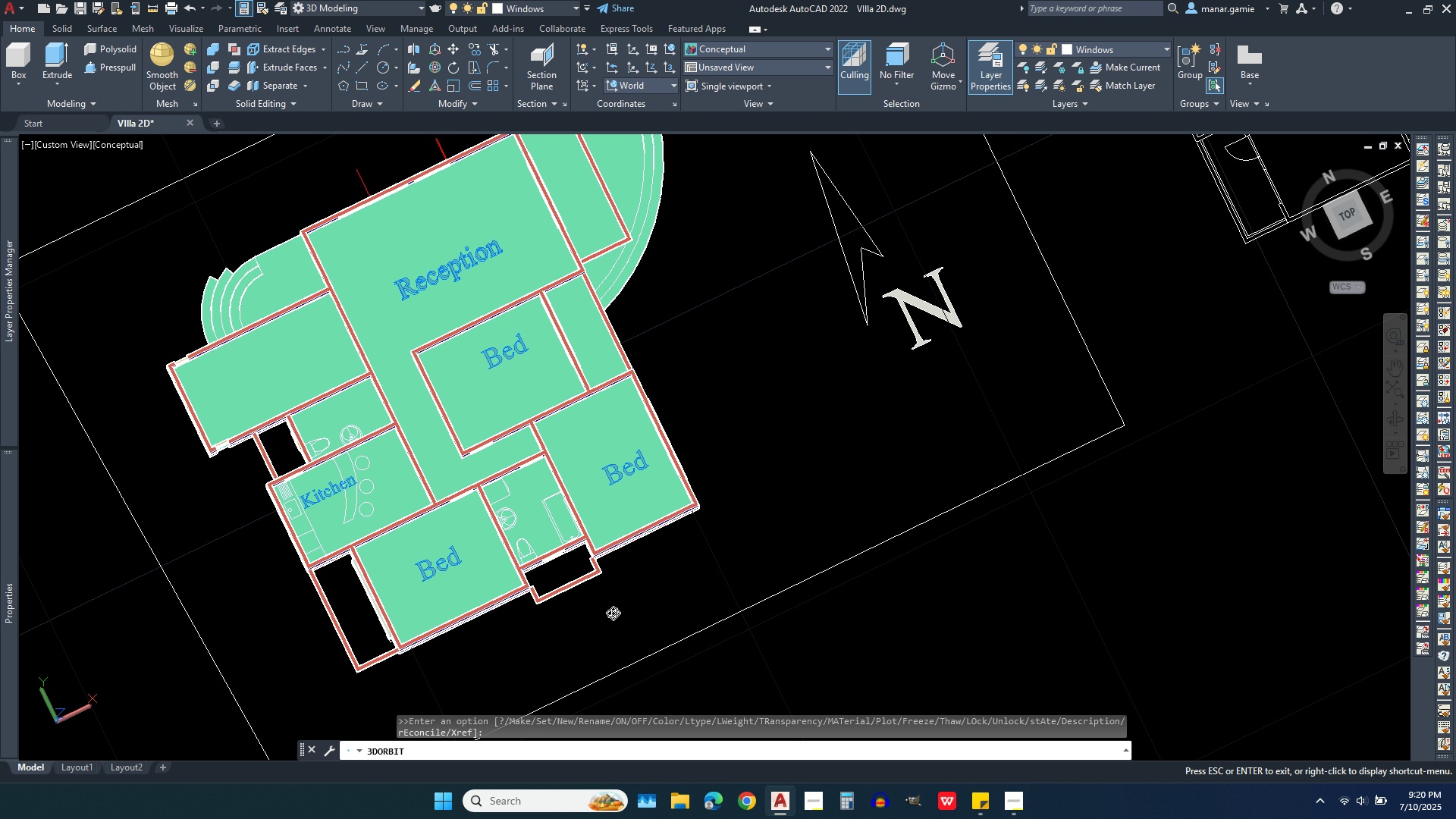 
scroll: coordinate [541, 384], scroll_direction: up, amount: 17.0
 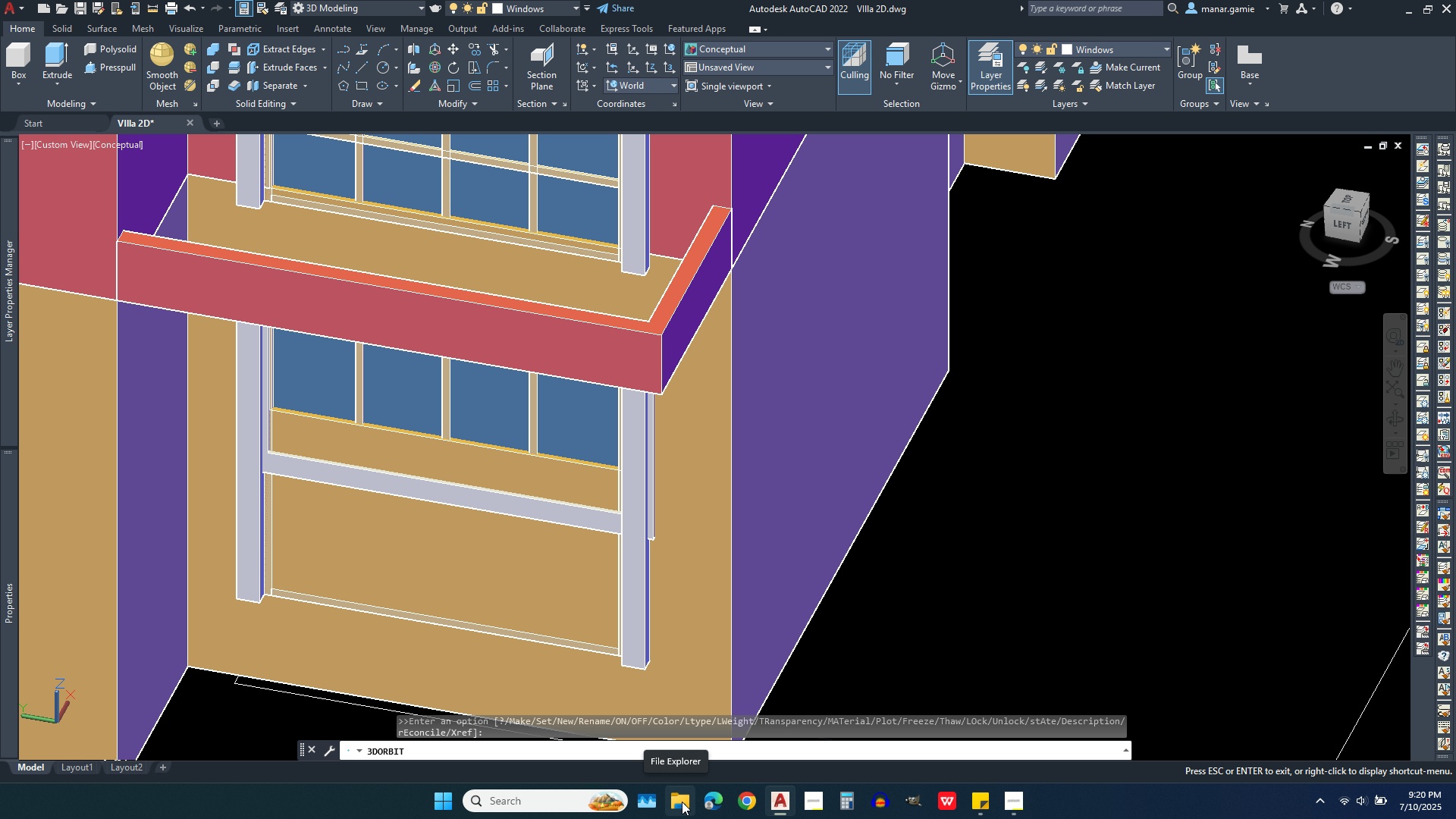 
left_click([682, 802])